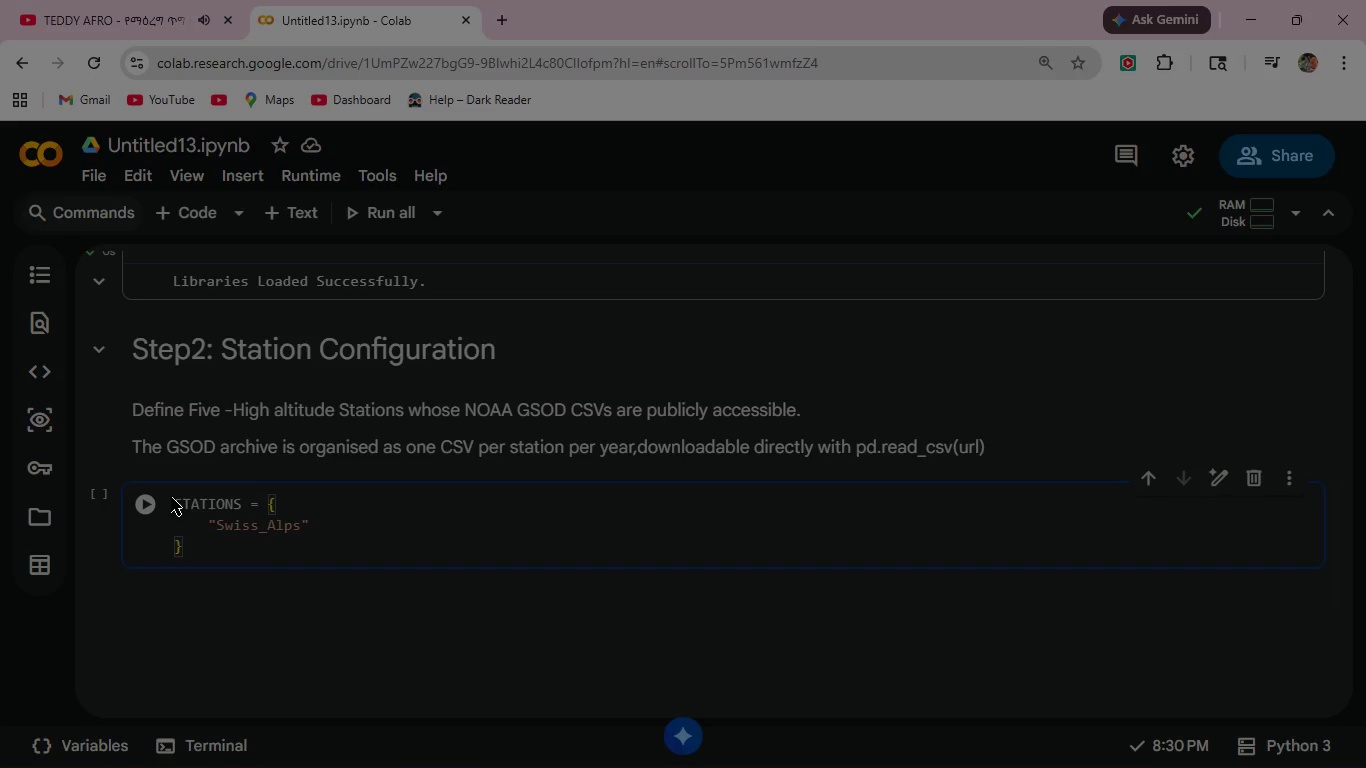 
key(ArrowRight)
 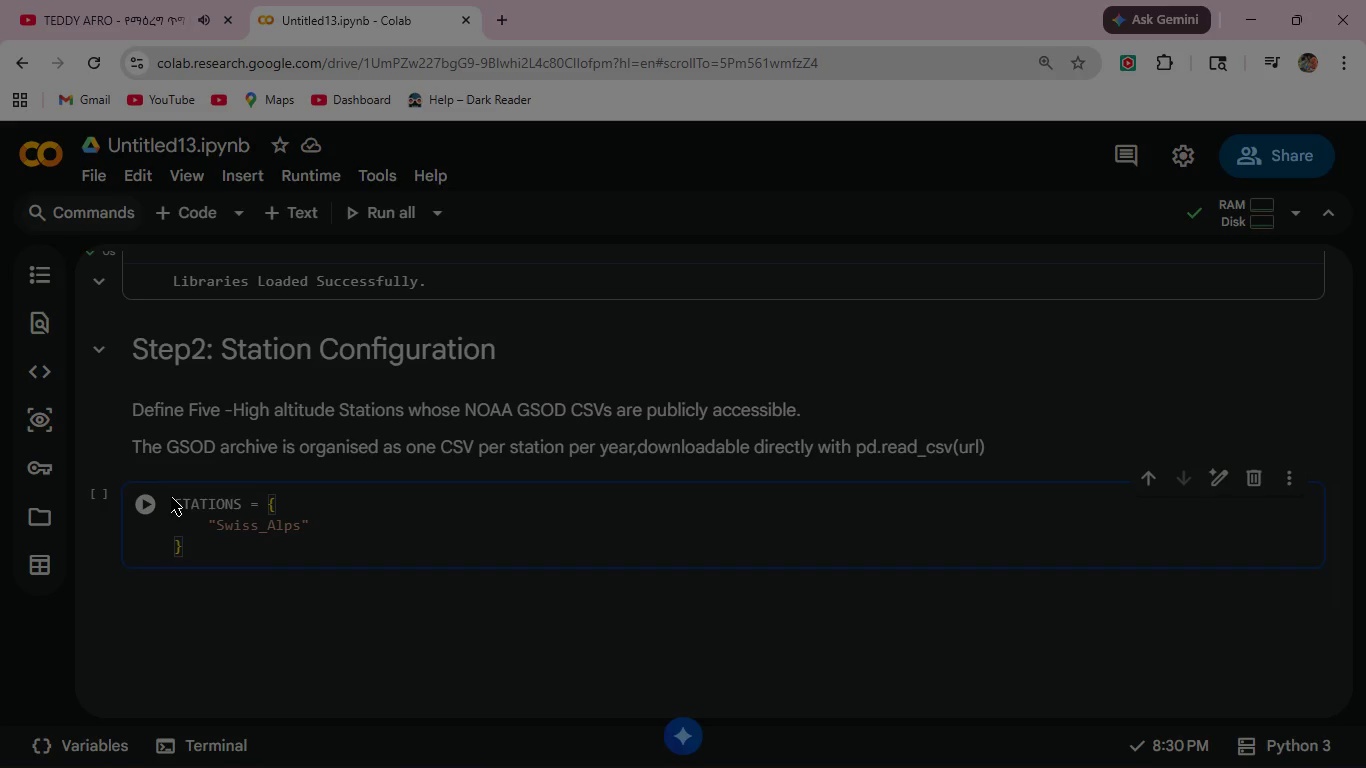 
key(Shift+Semicolon)
 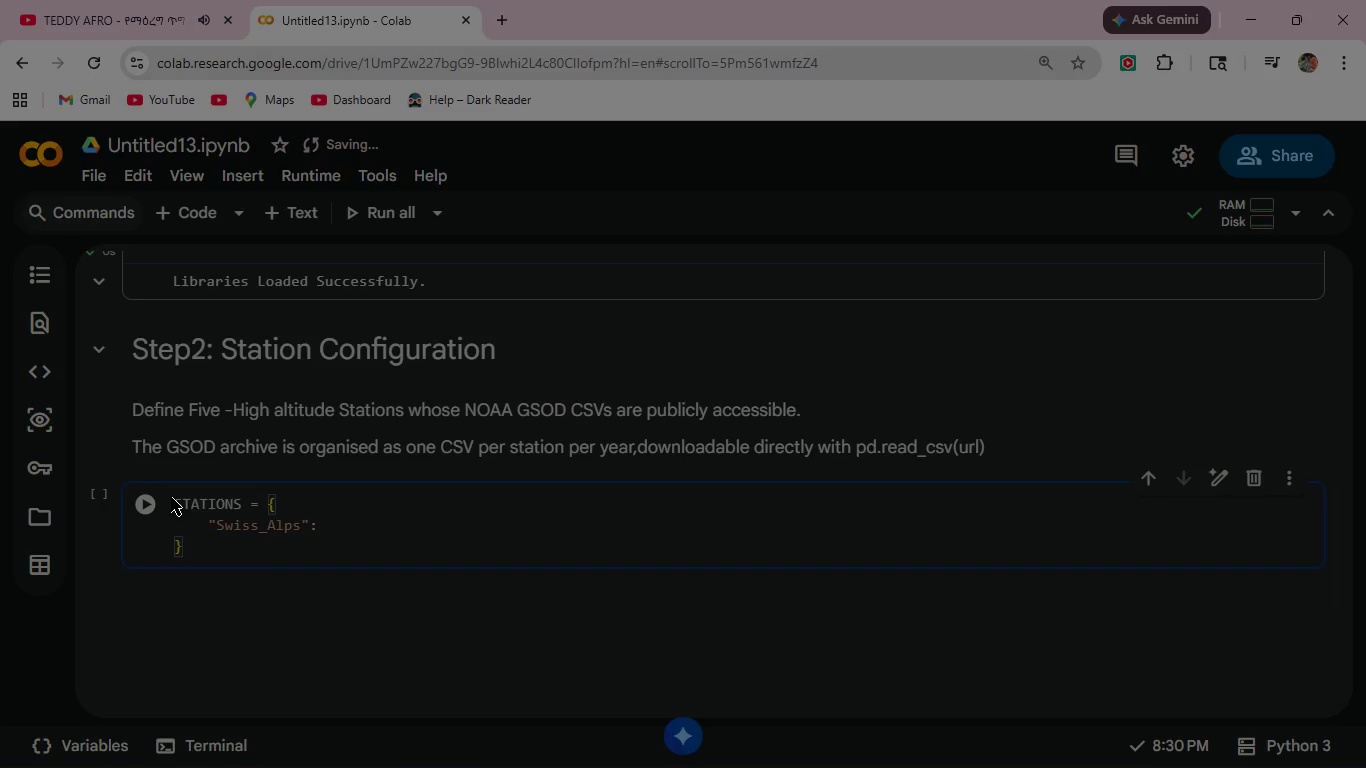 
key(Space)
 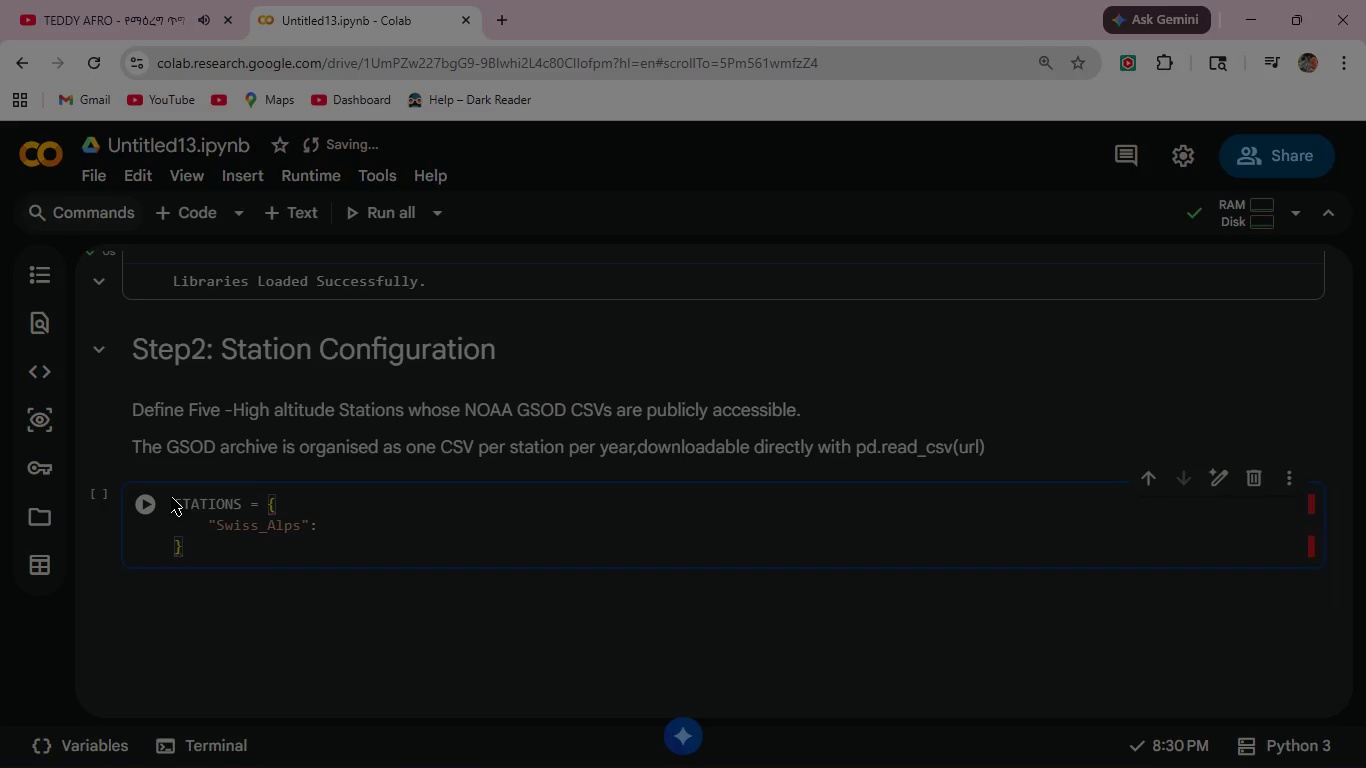 
key(Shift+ShiftRight)
 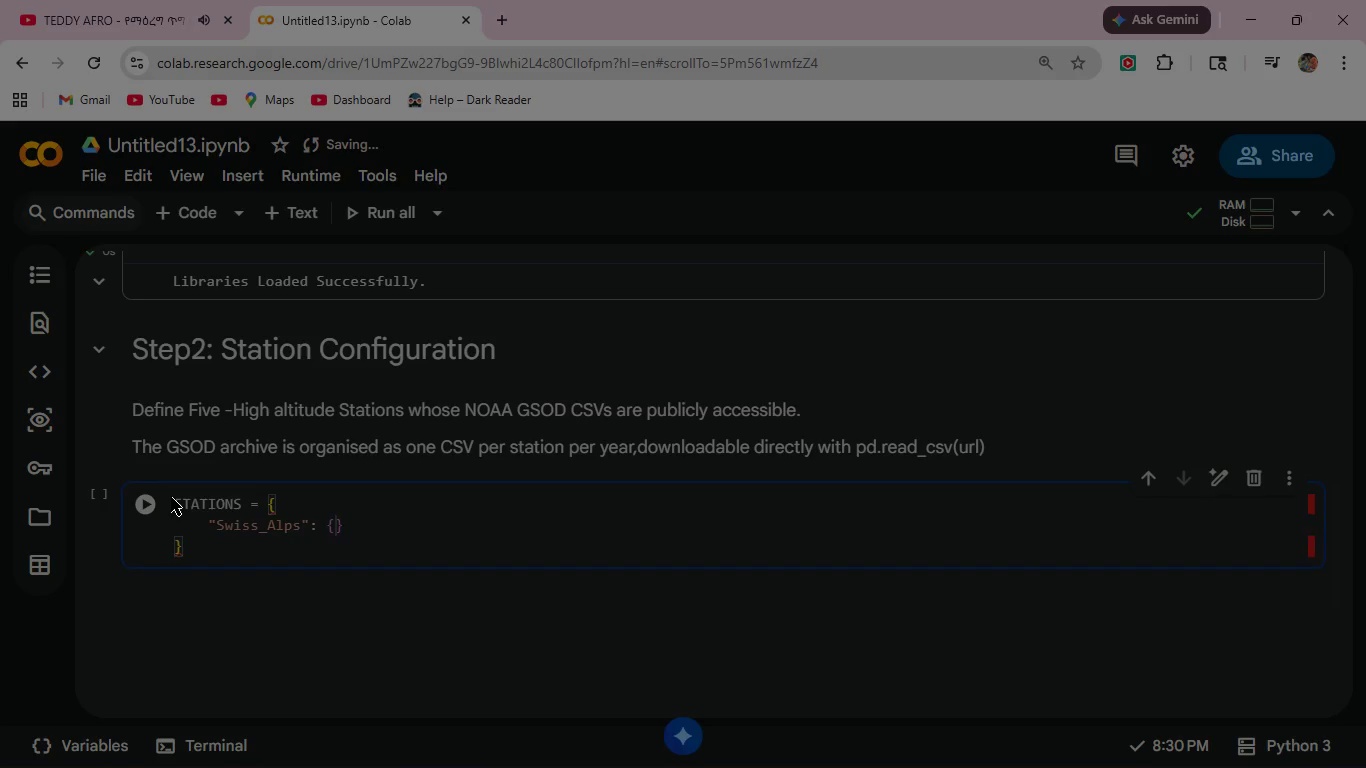 
key(Shift+BracketLeft)
 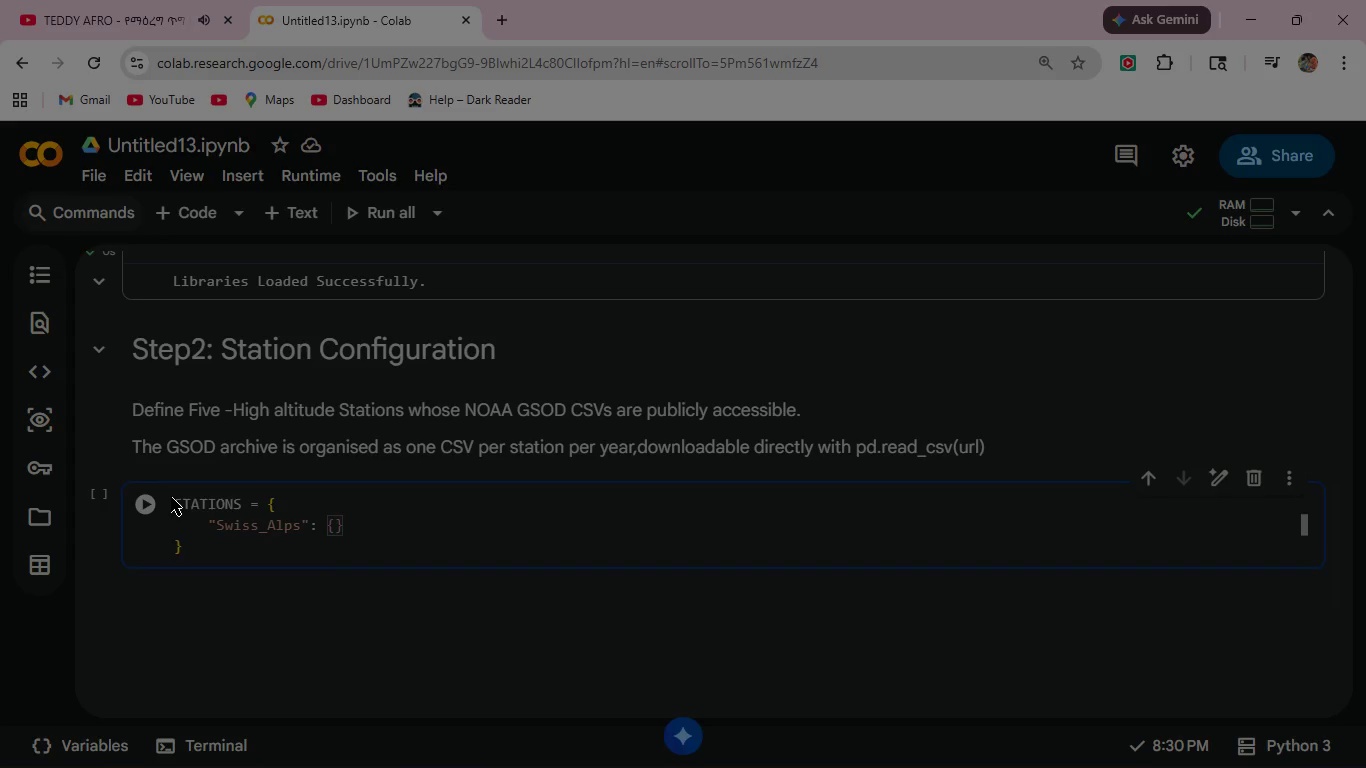 
key(Enter)
 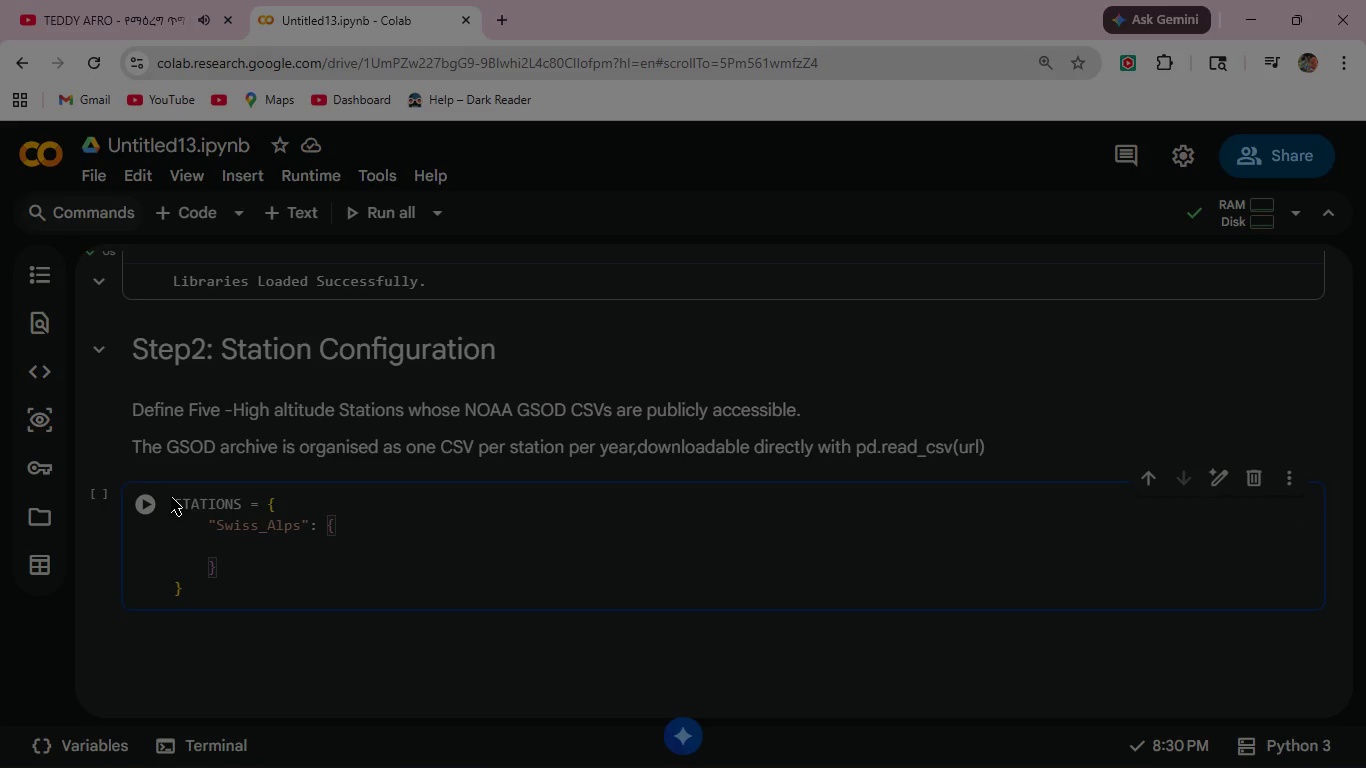 
type("name)
 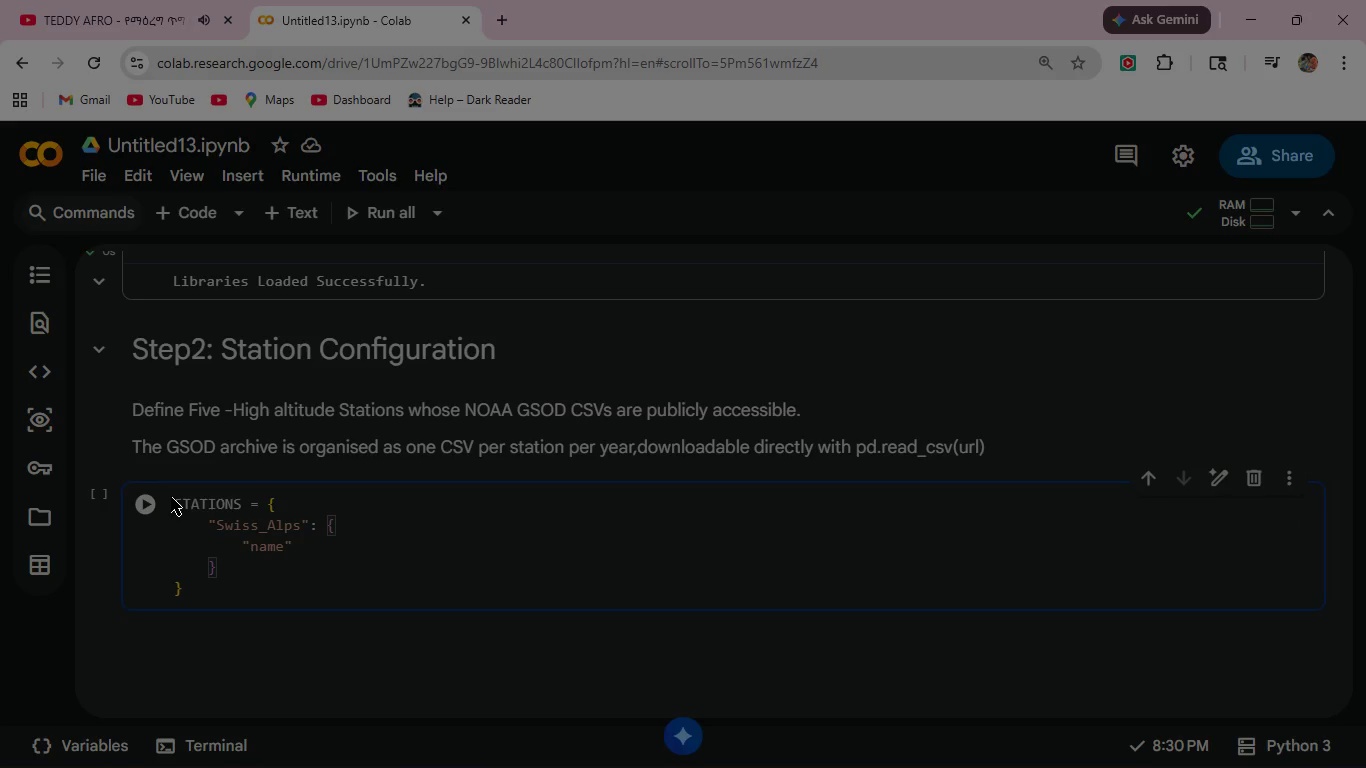 
key(ArrowRight)
 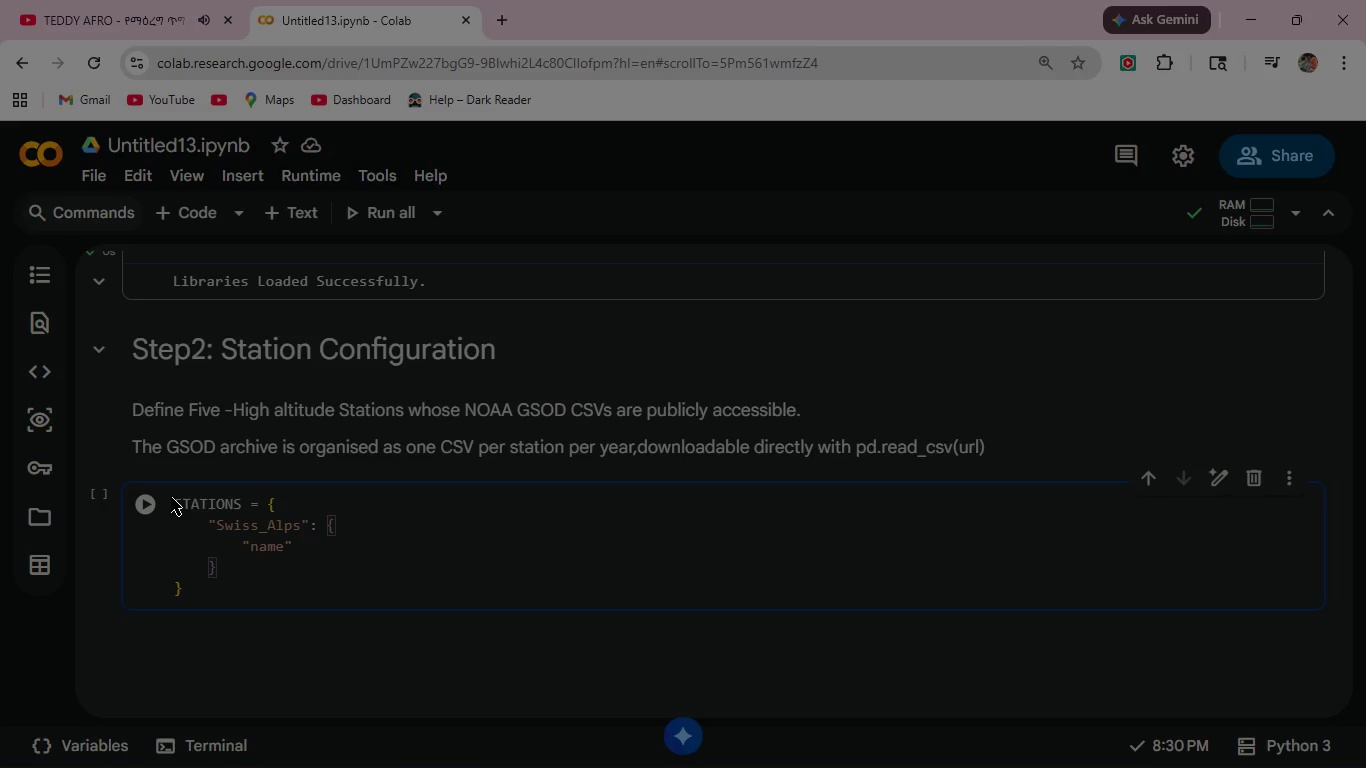 
type(: "Santis, Swiss Alps)
 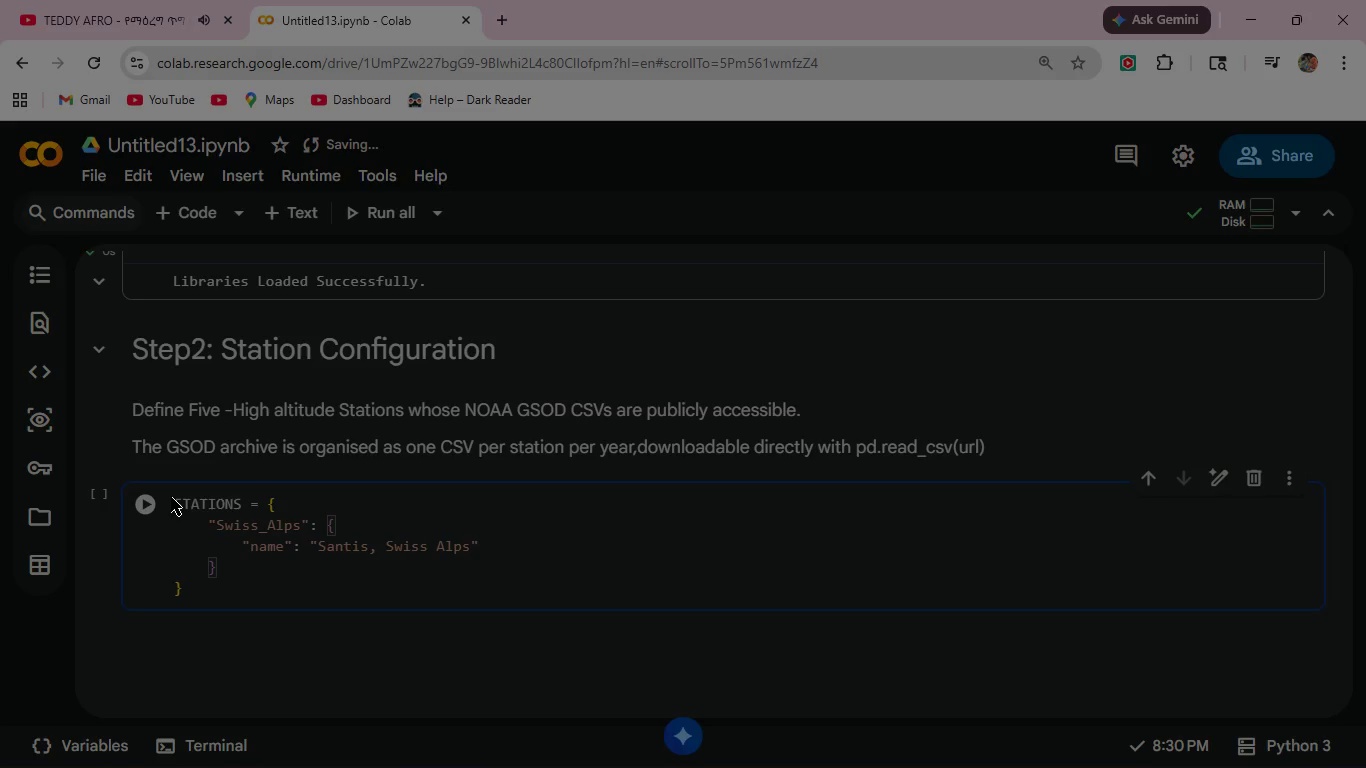 
key(ArrowRight)
 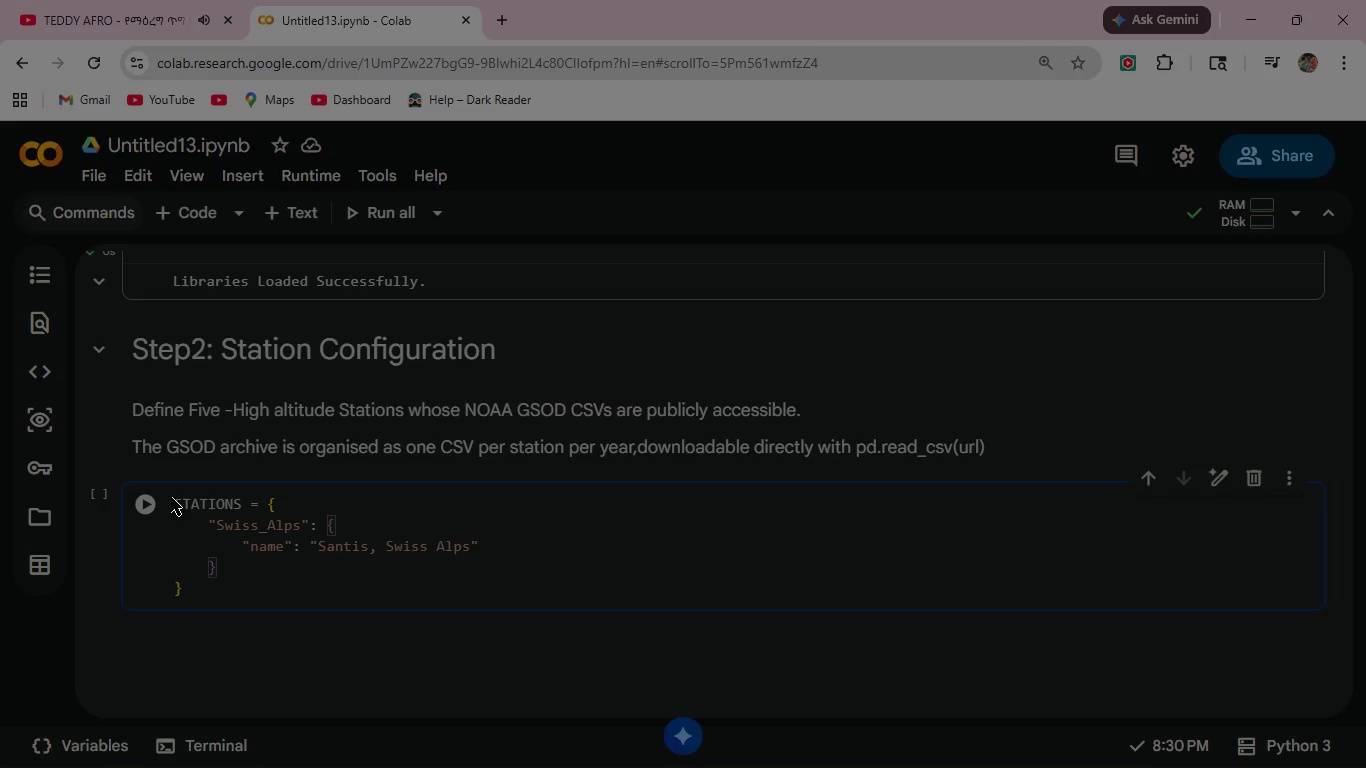 
key(Comma)
 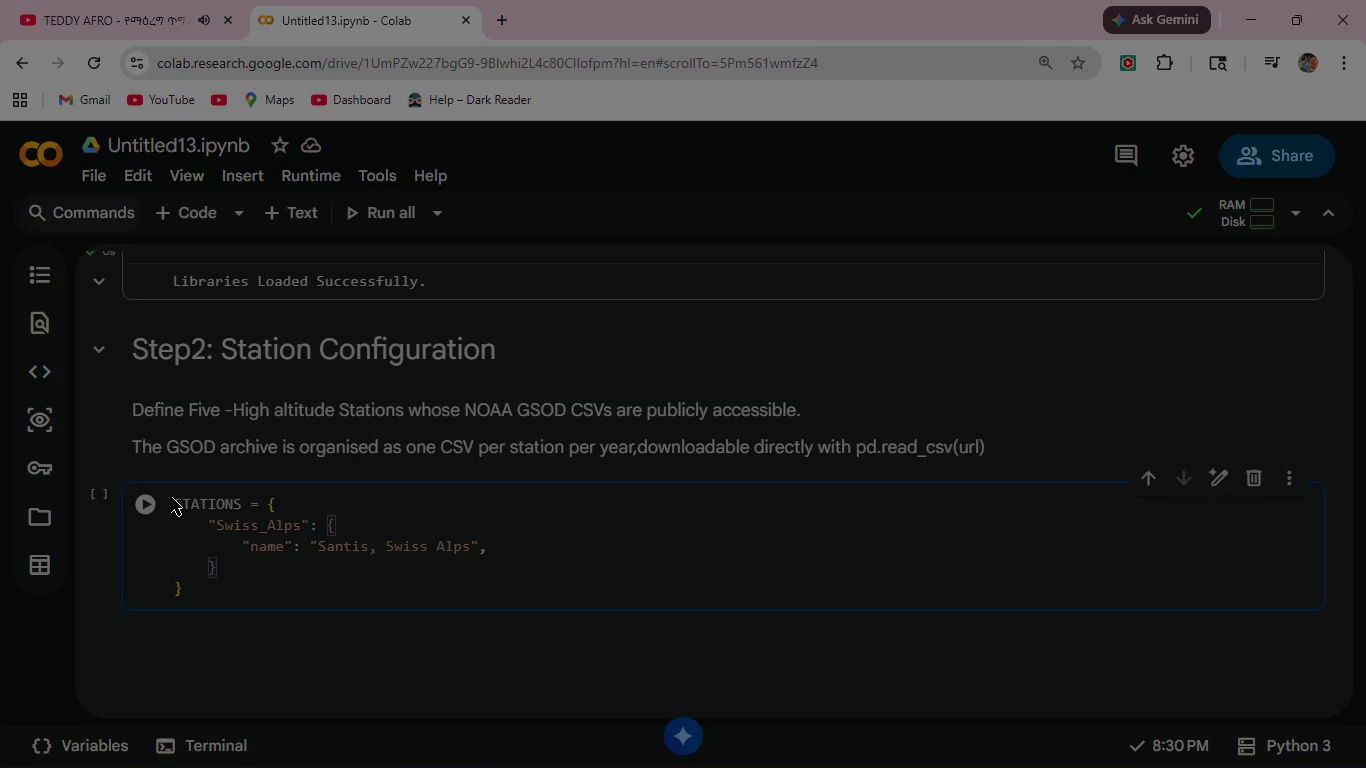 
key(Enter)
 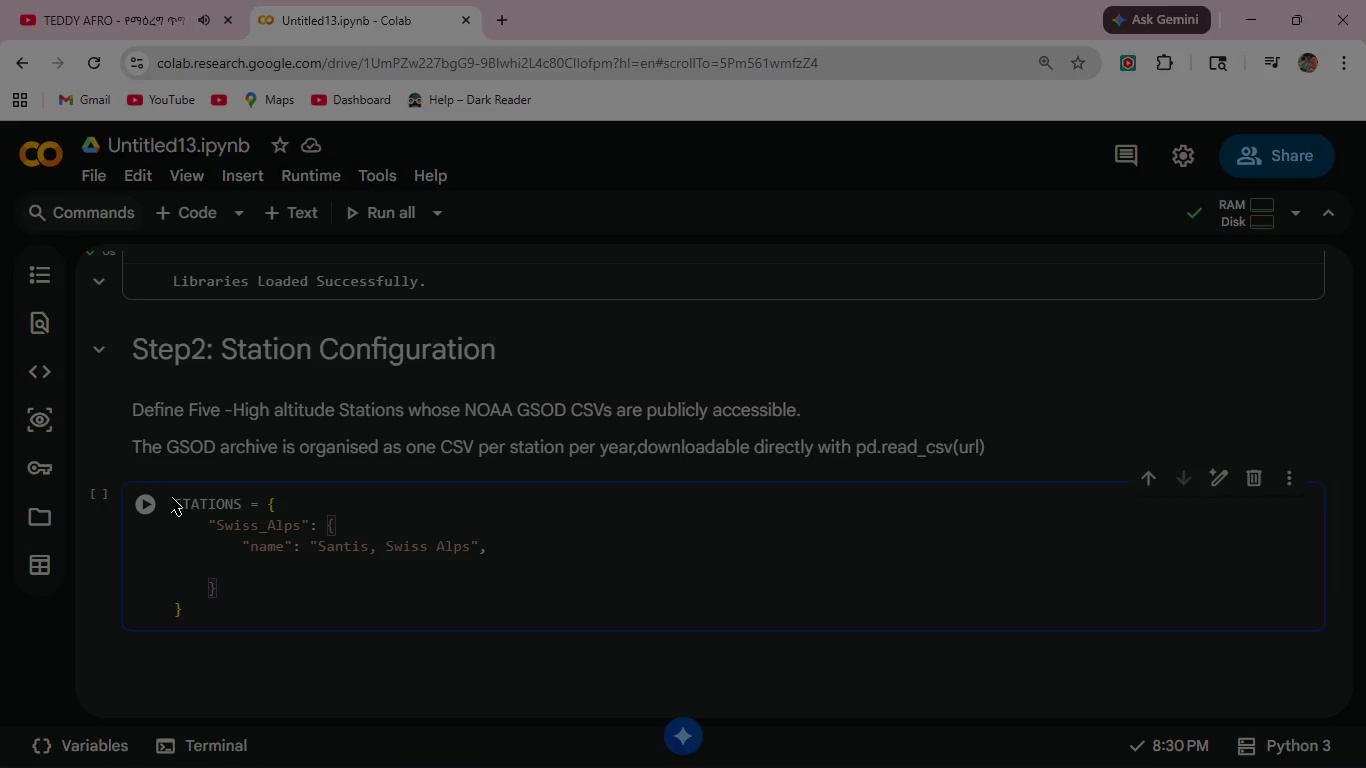 
type("station_id)
 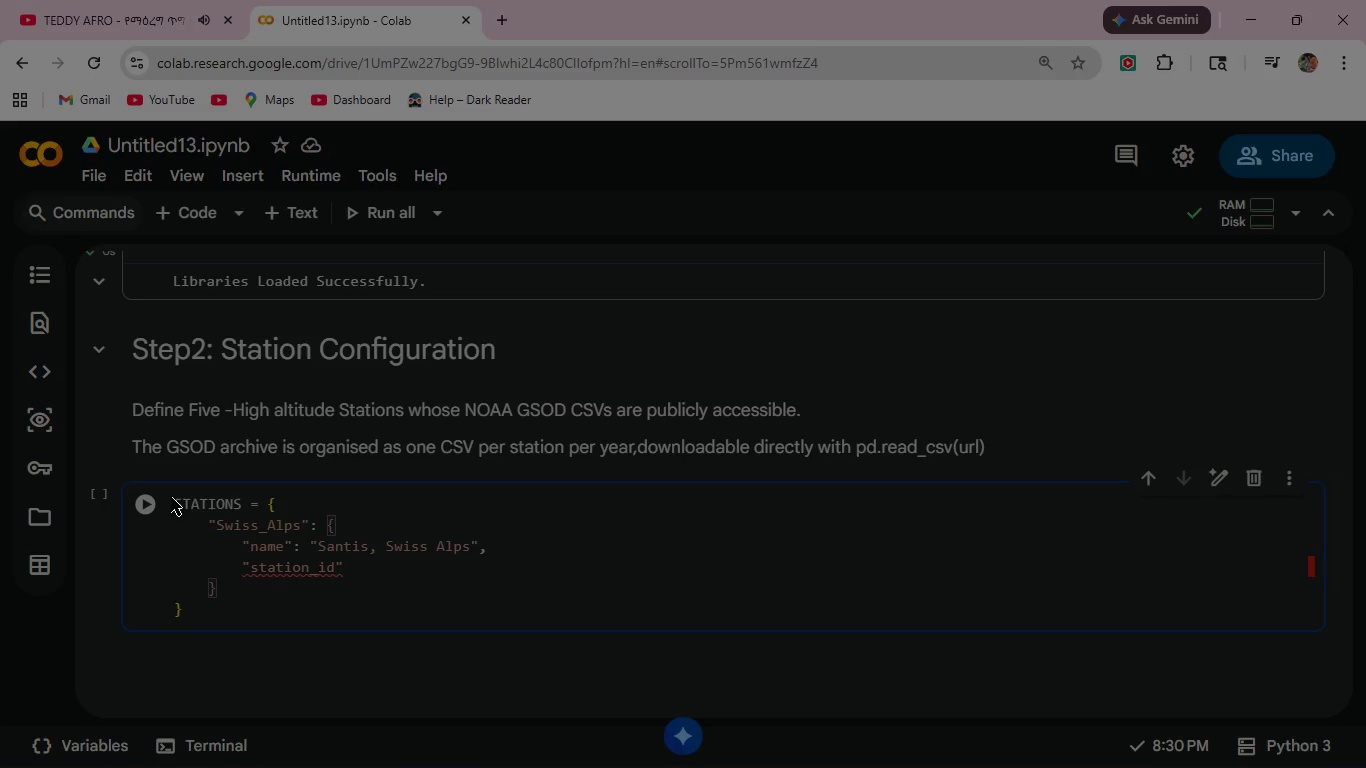 
key(ArrowRight)
 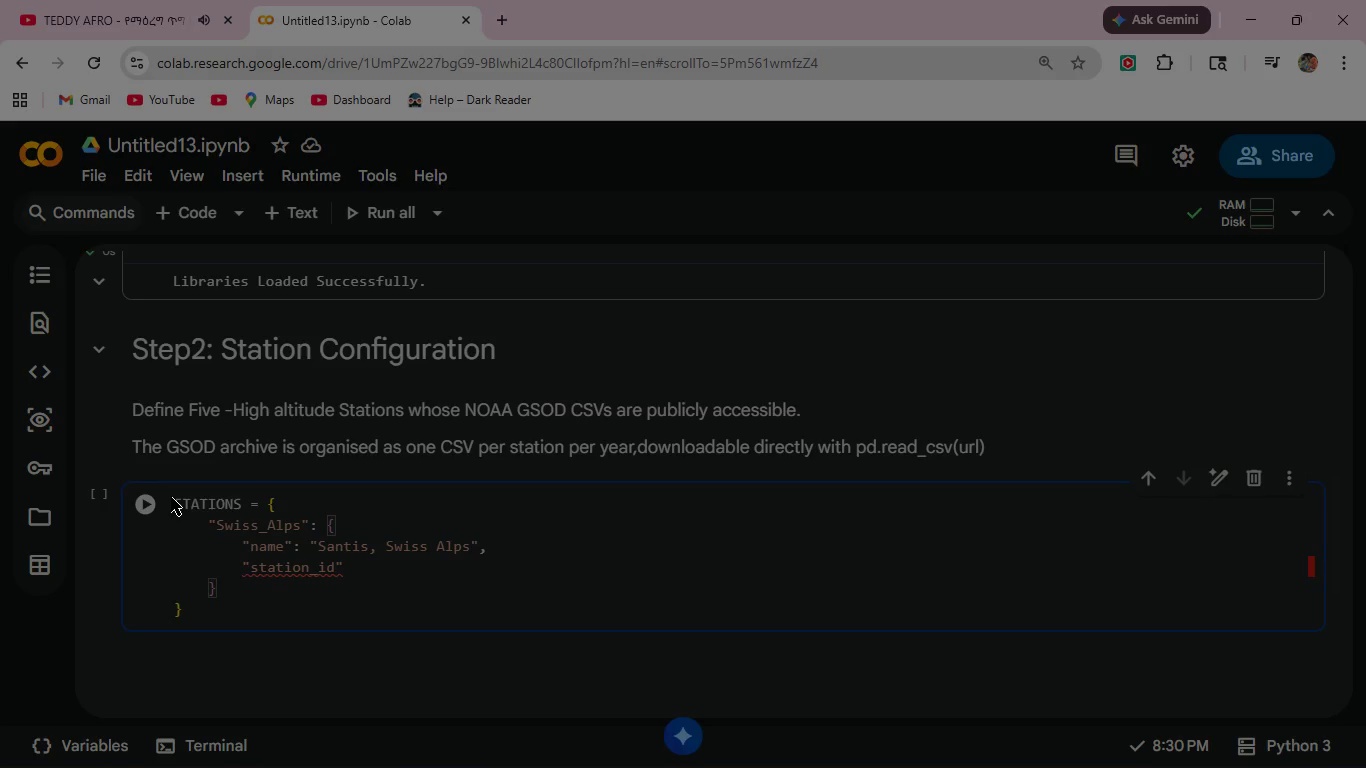 
key(Shift+ShiftRight)
 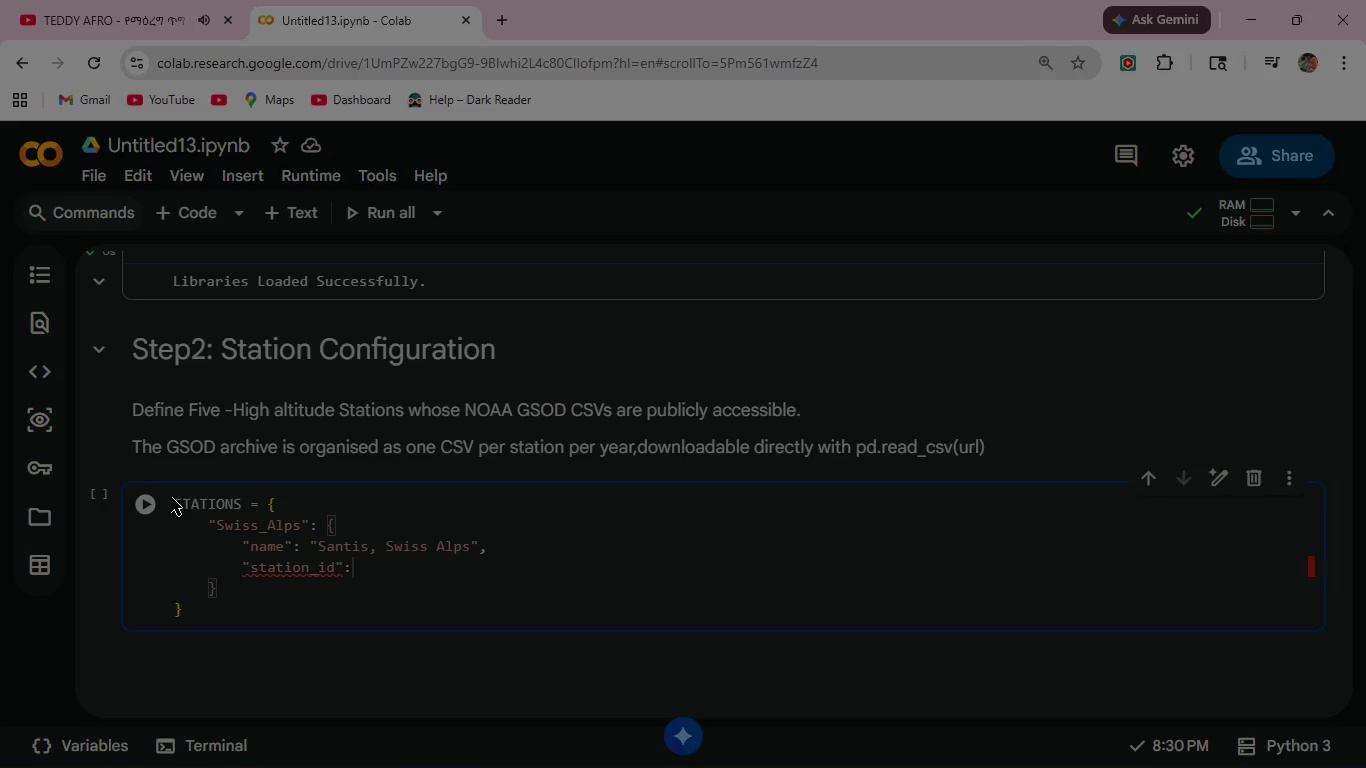 
key(Shift+Semicolon)
 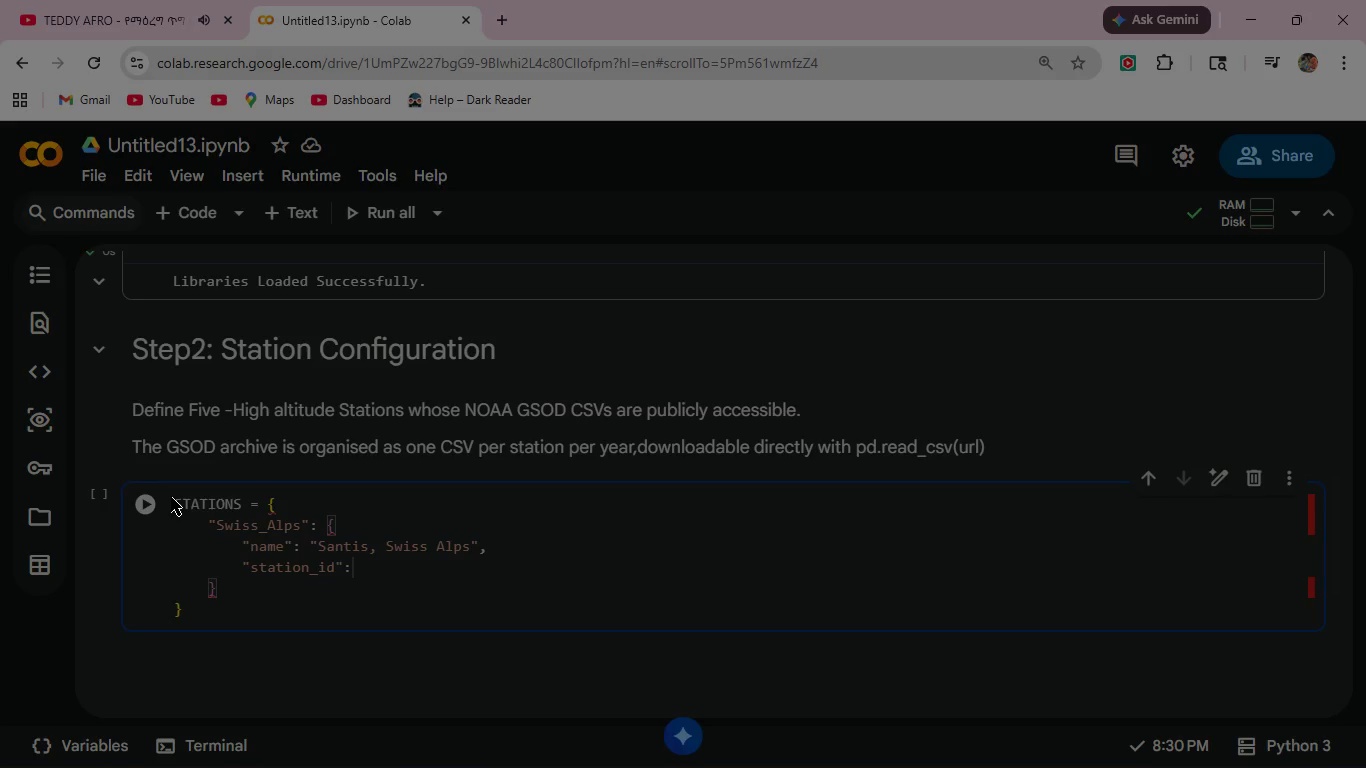 
key(Space)
 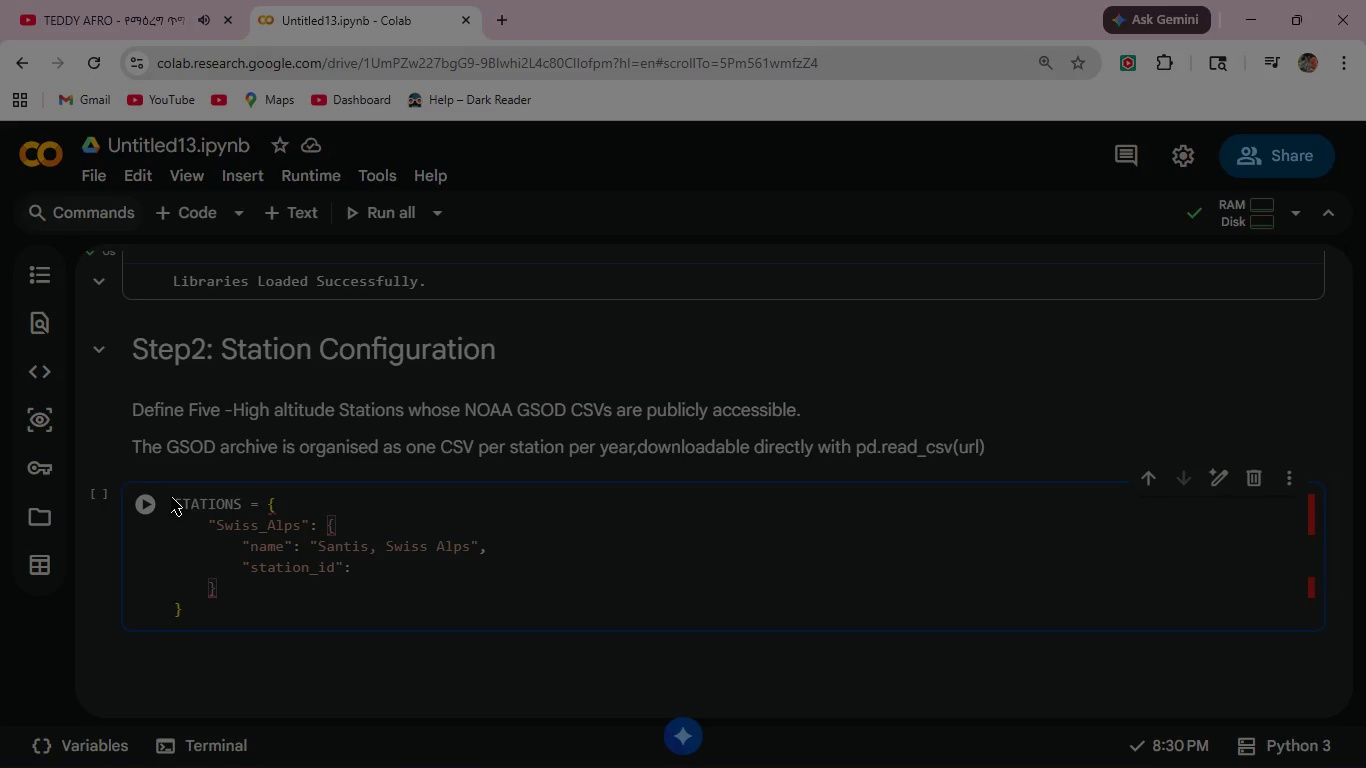 
key(Shift+ShiftRight)
 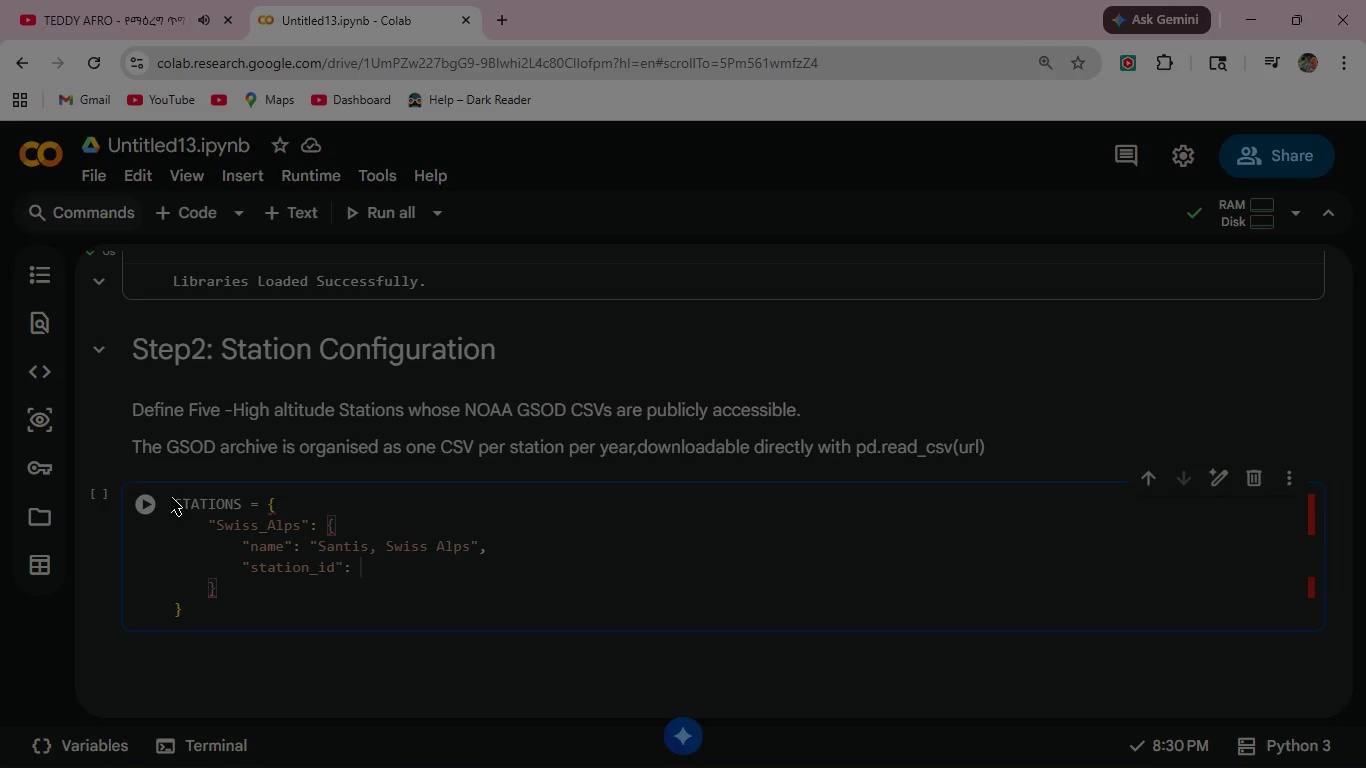 
key(Shift+Quote)
 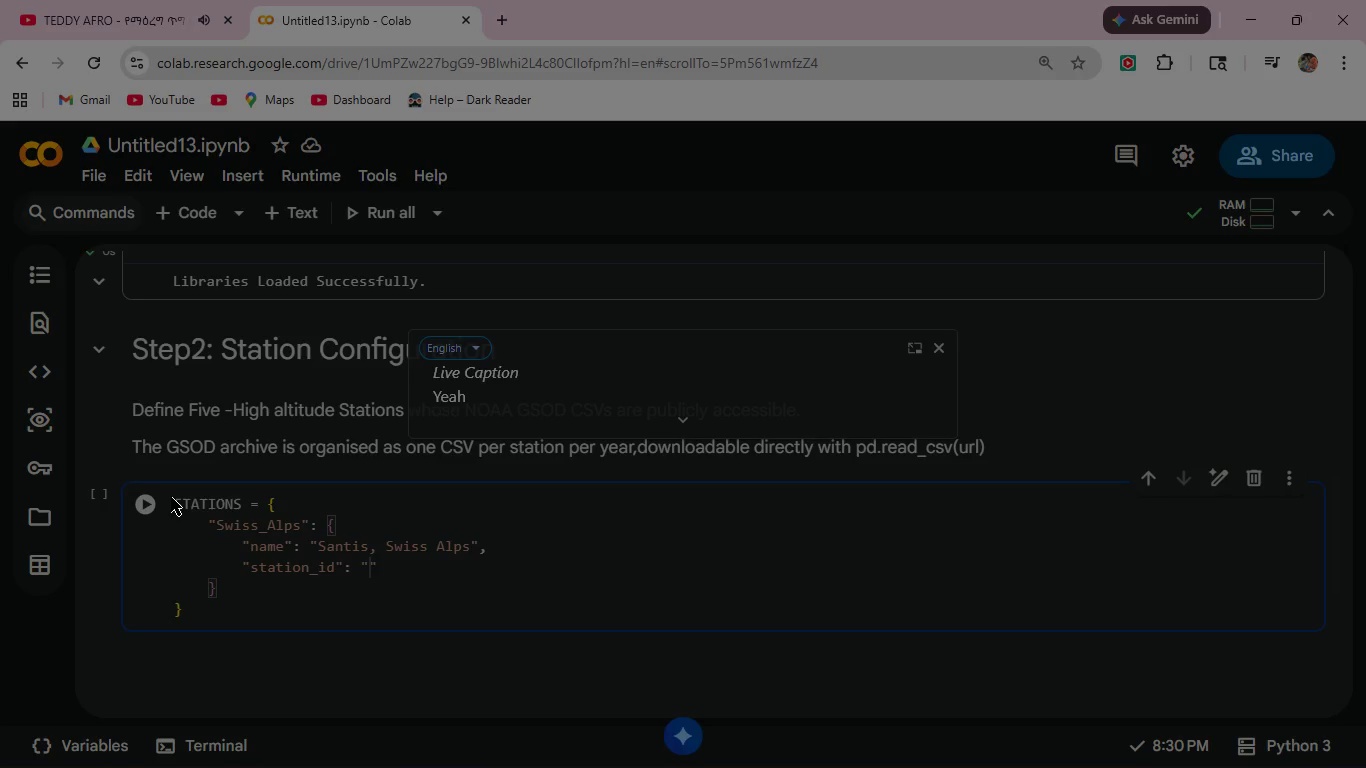 
wait(11.22)
 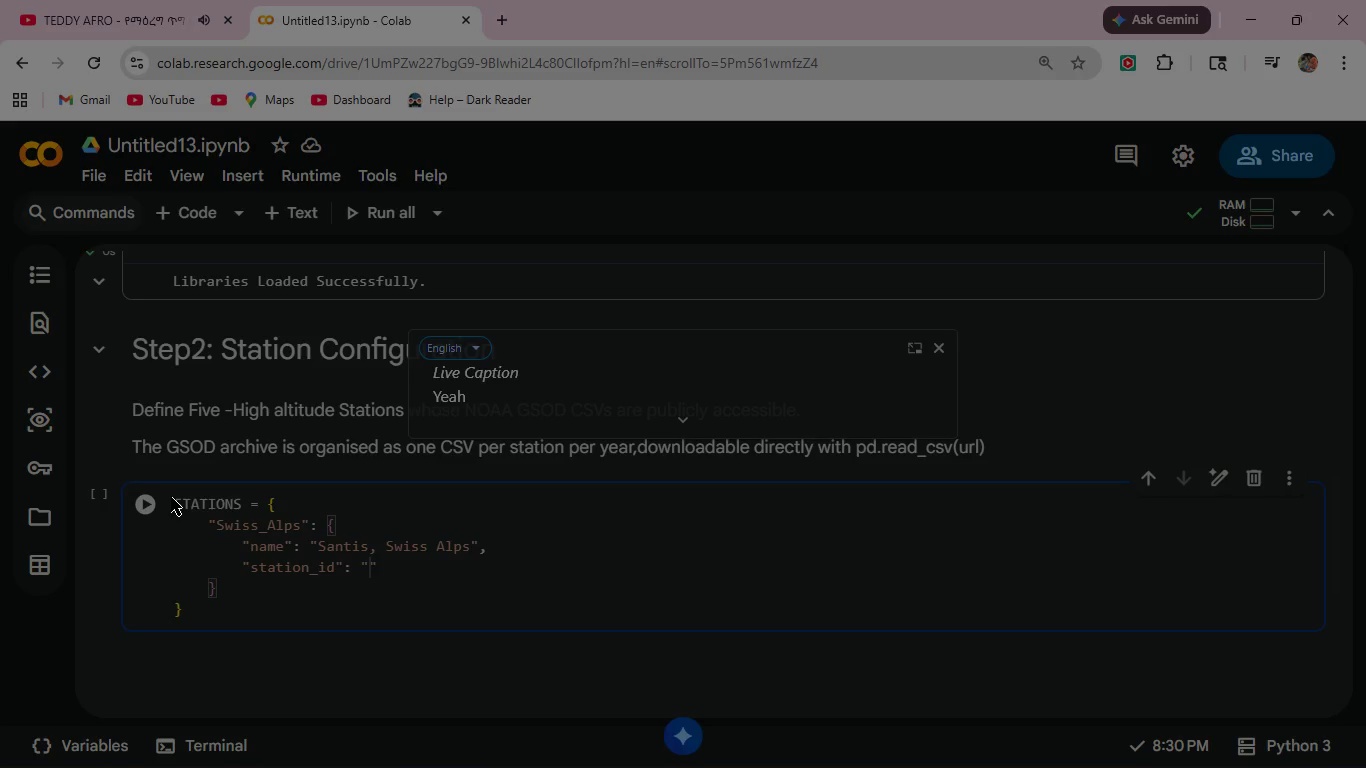 
type(0668)
 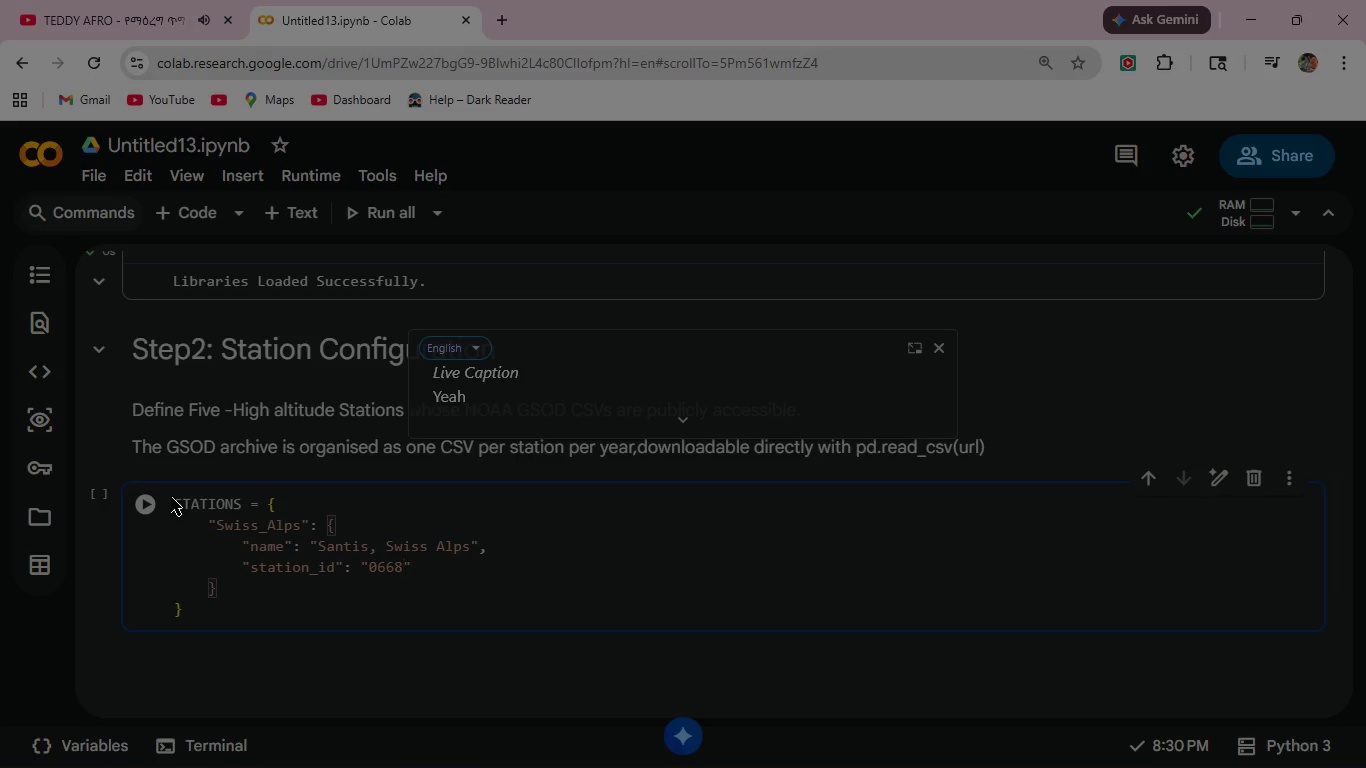 
type(00)
 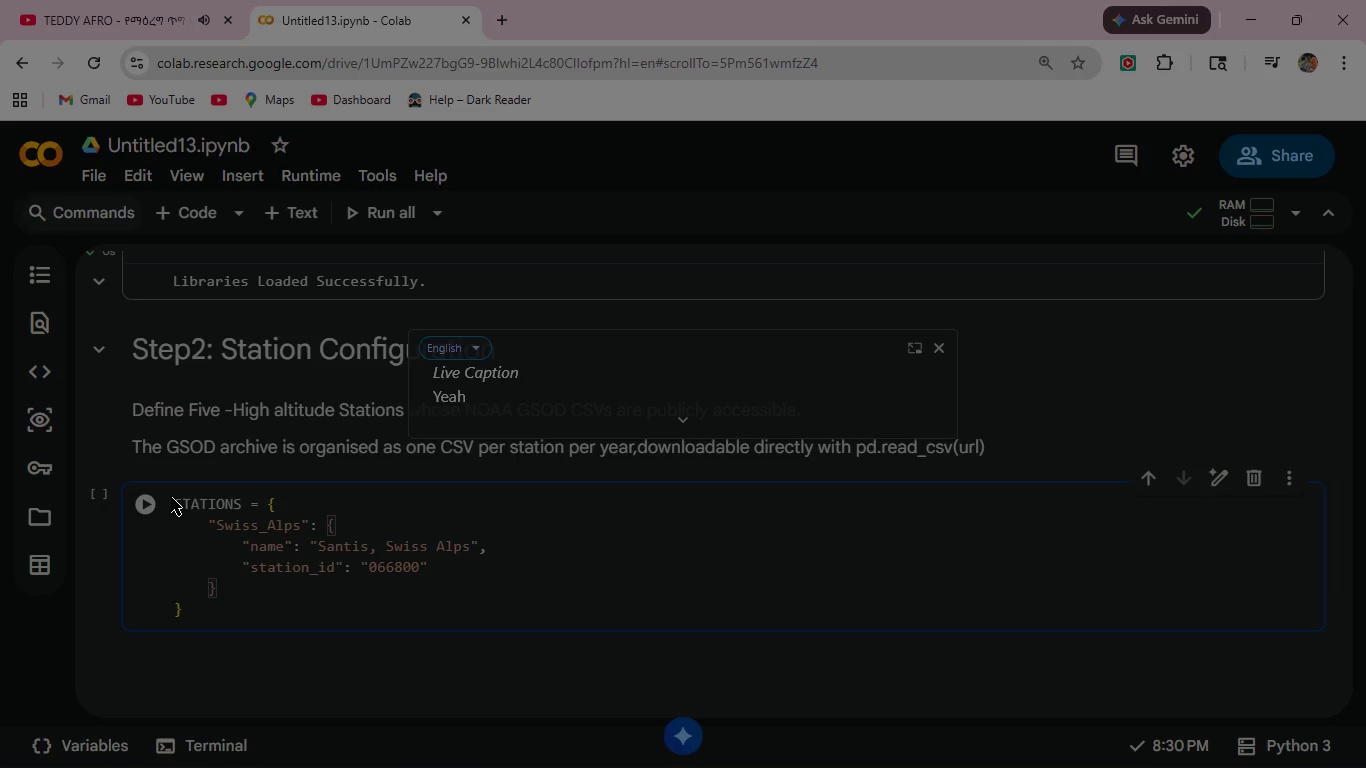 
wait(9.55)
 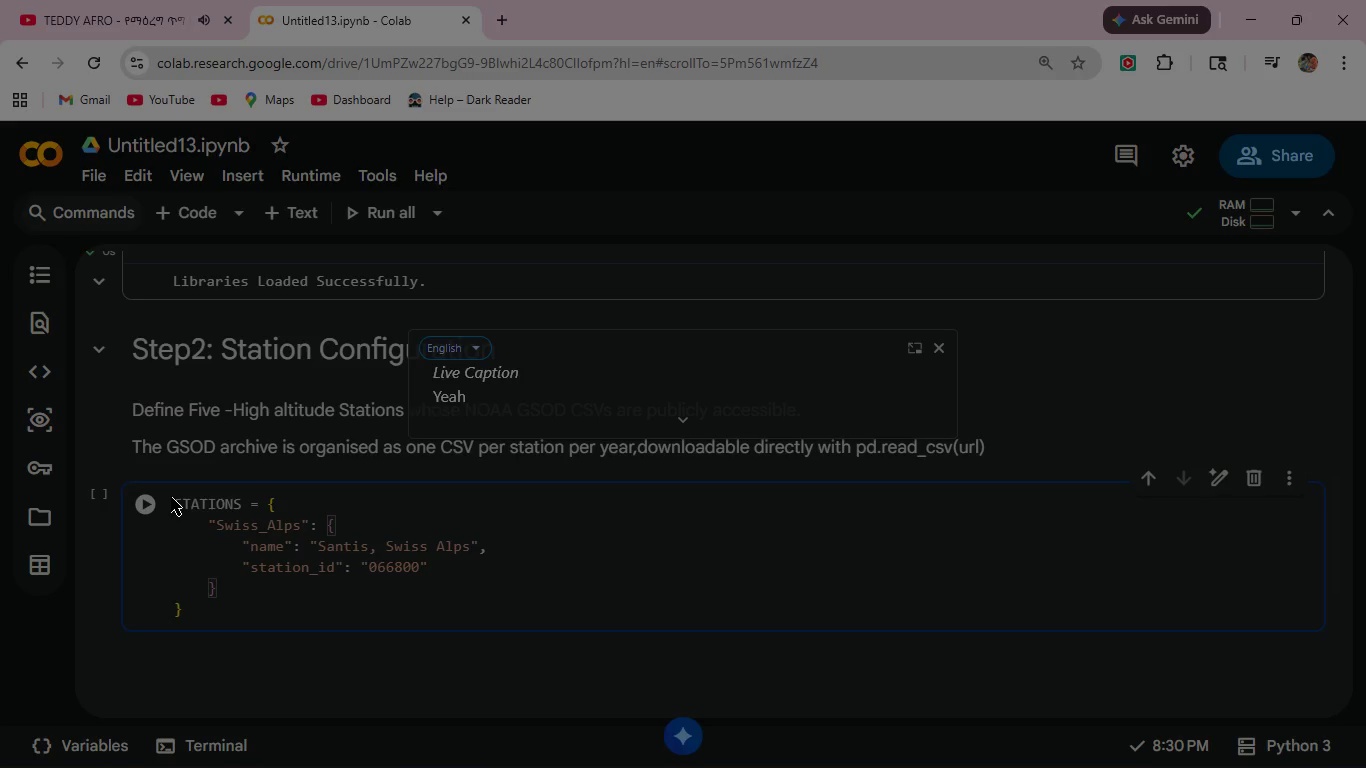 
type(99999)
 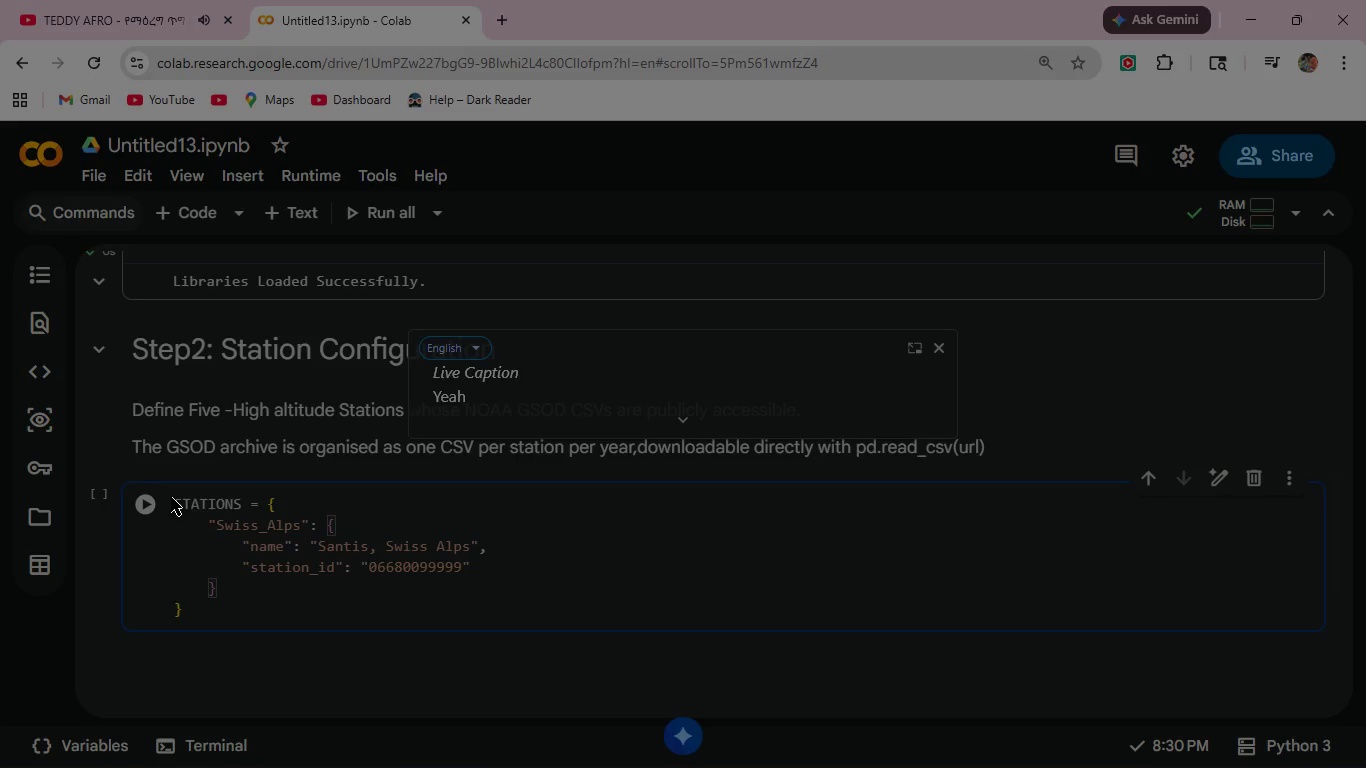 
wait(12.7)
 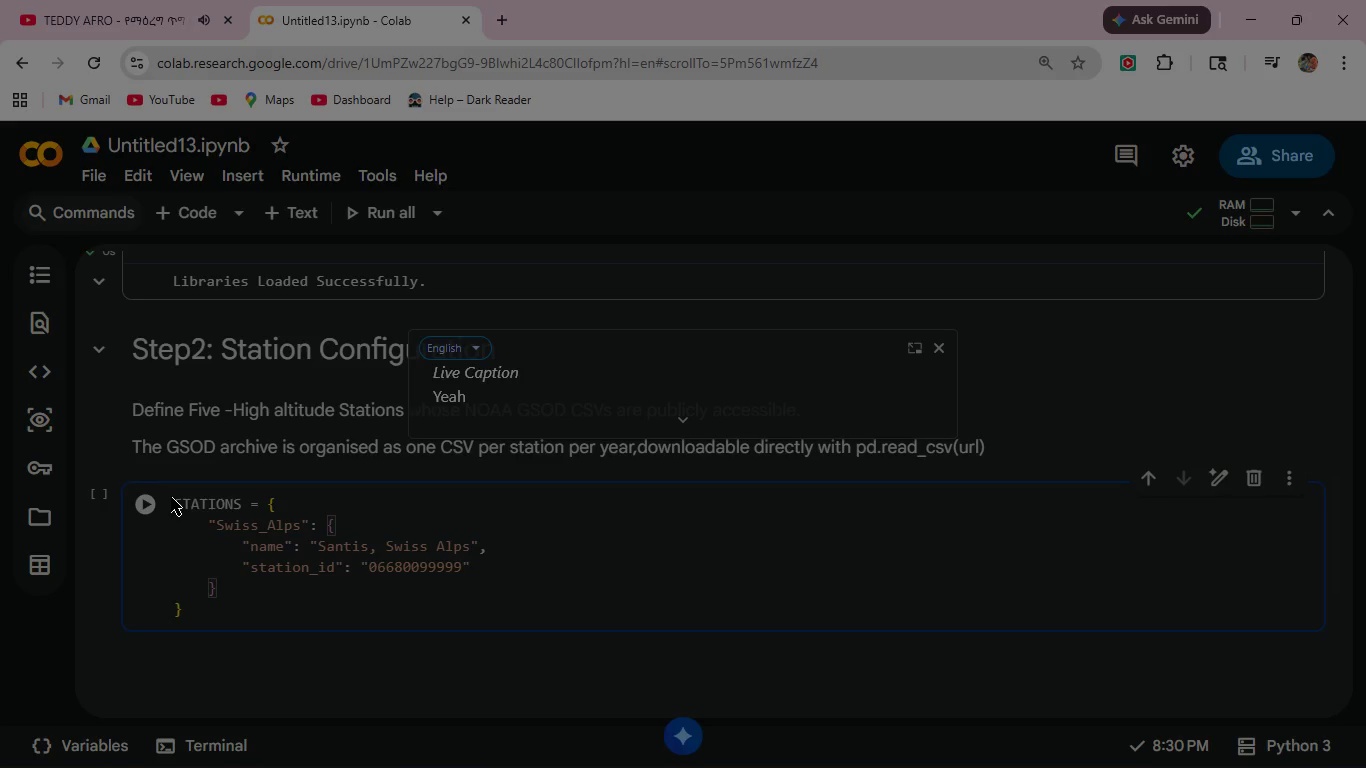 
key(ArrowRight)
 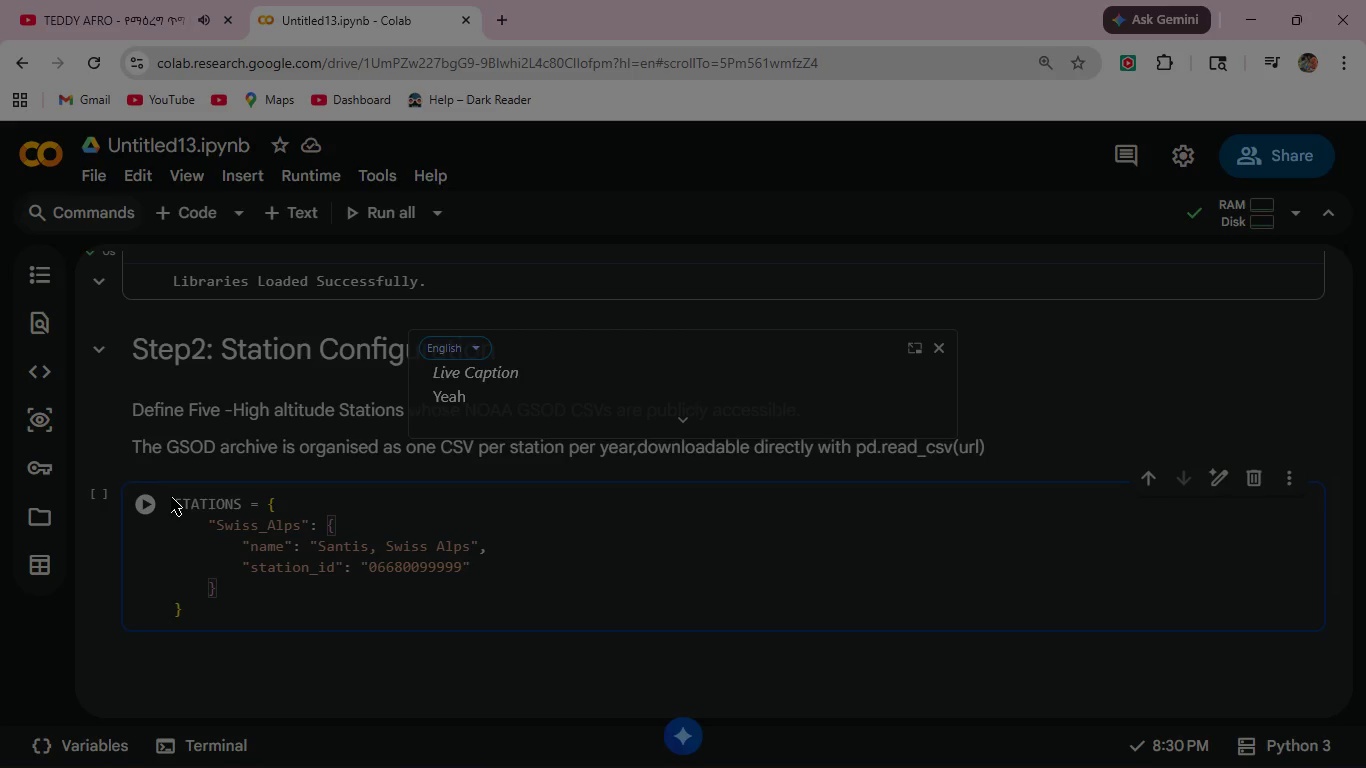 
key(Comma)
 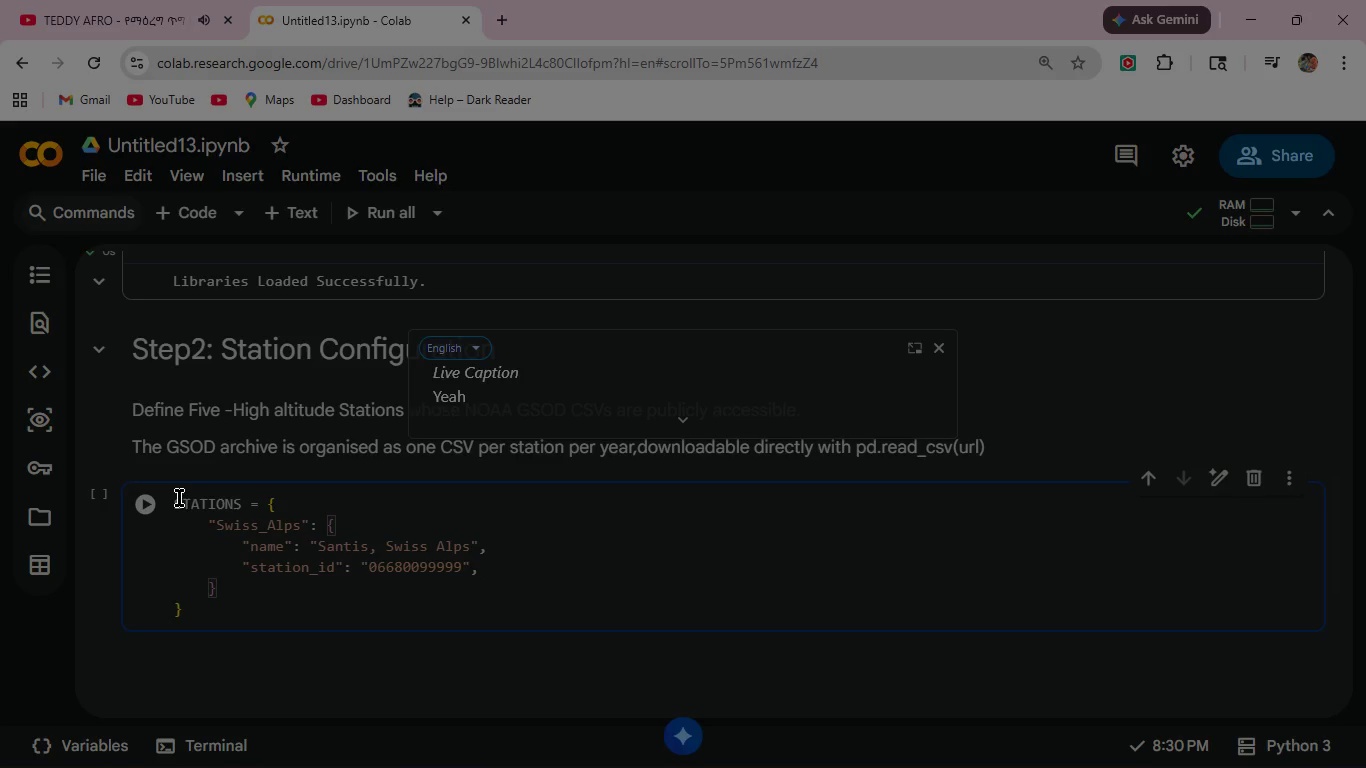 
wait(6.2)
 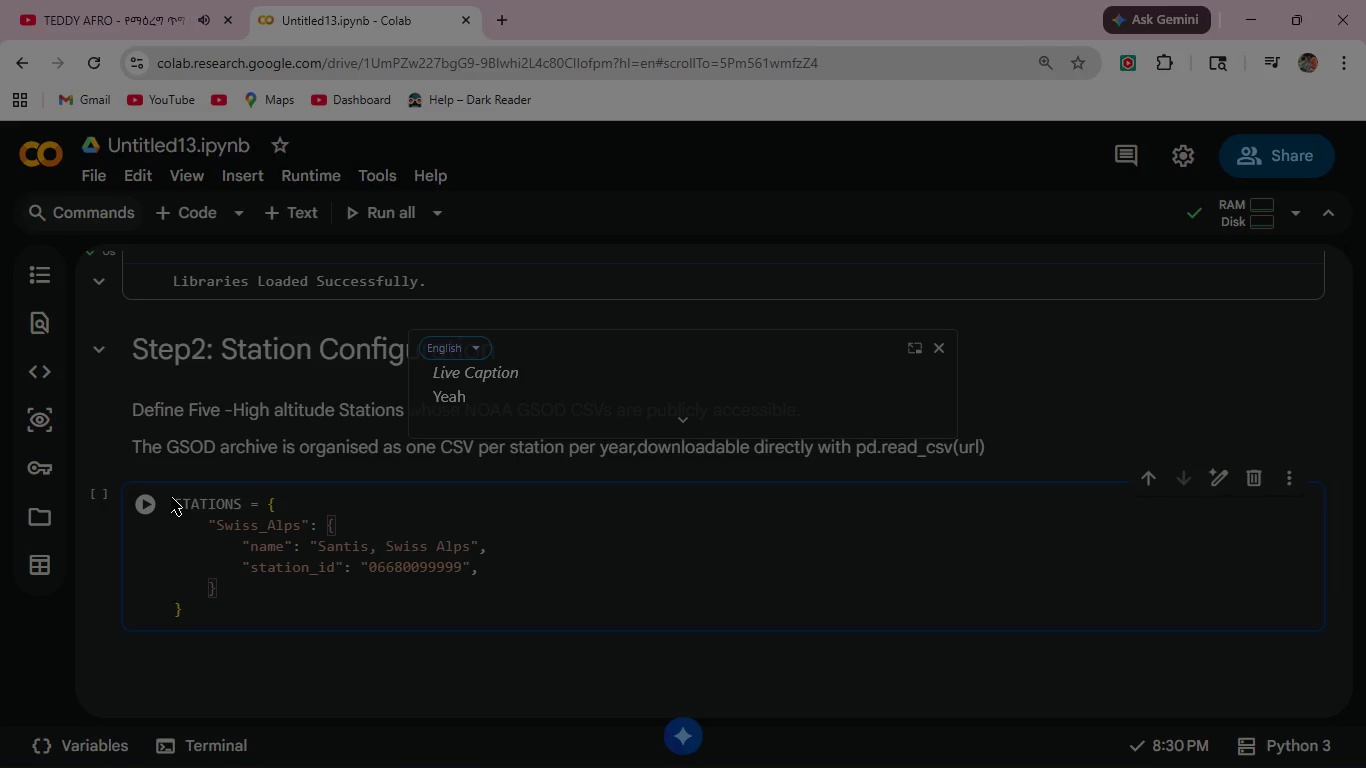 
left_click([940, 350])
 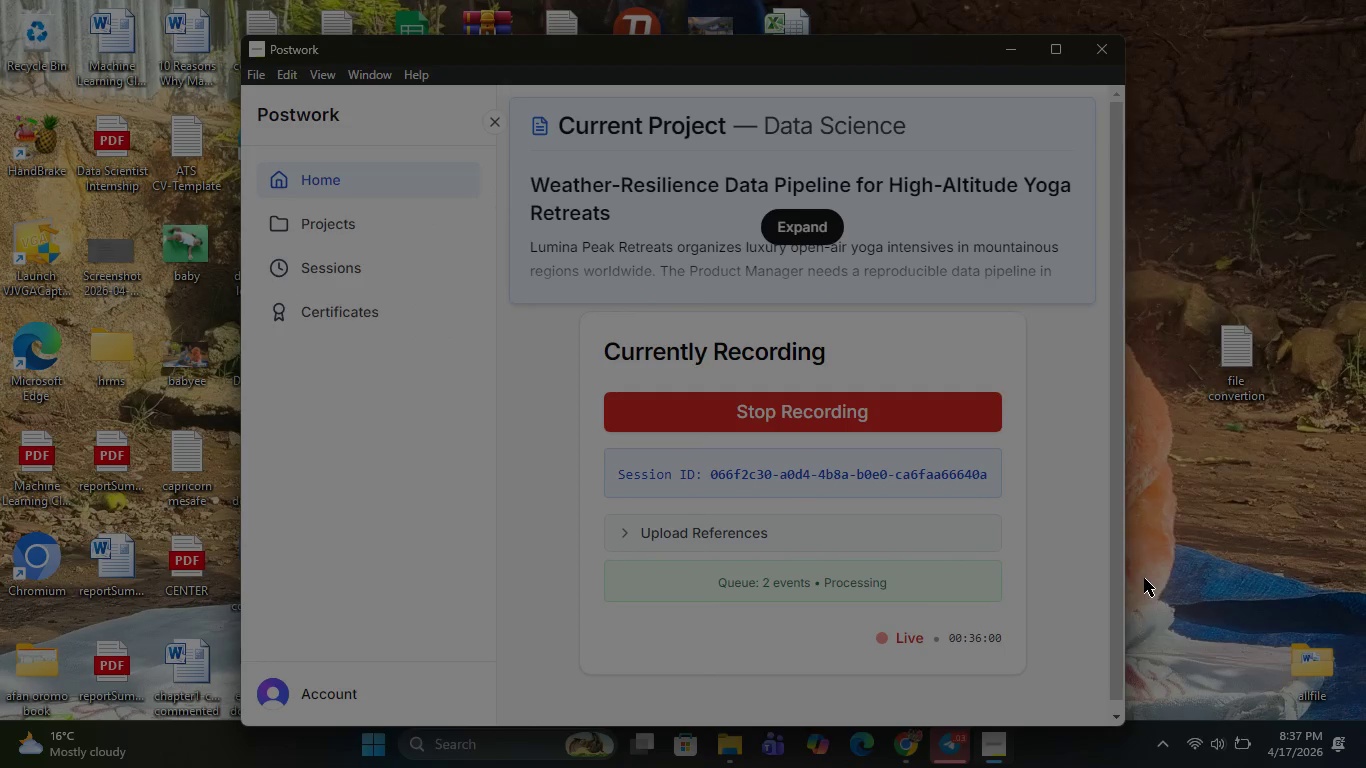 
left_click([910, 754])
 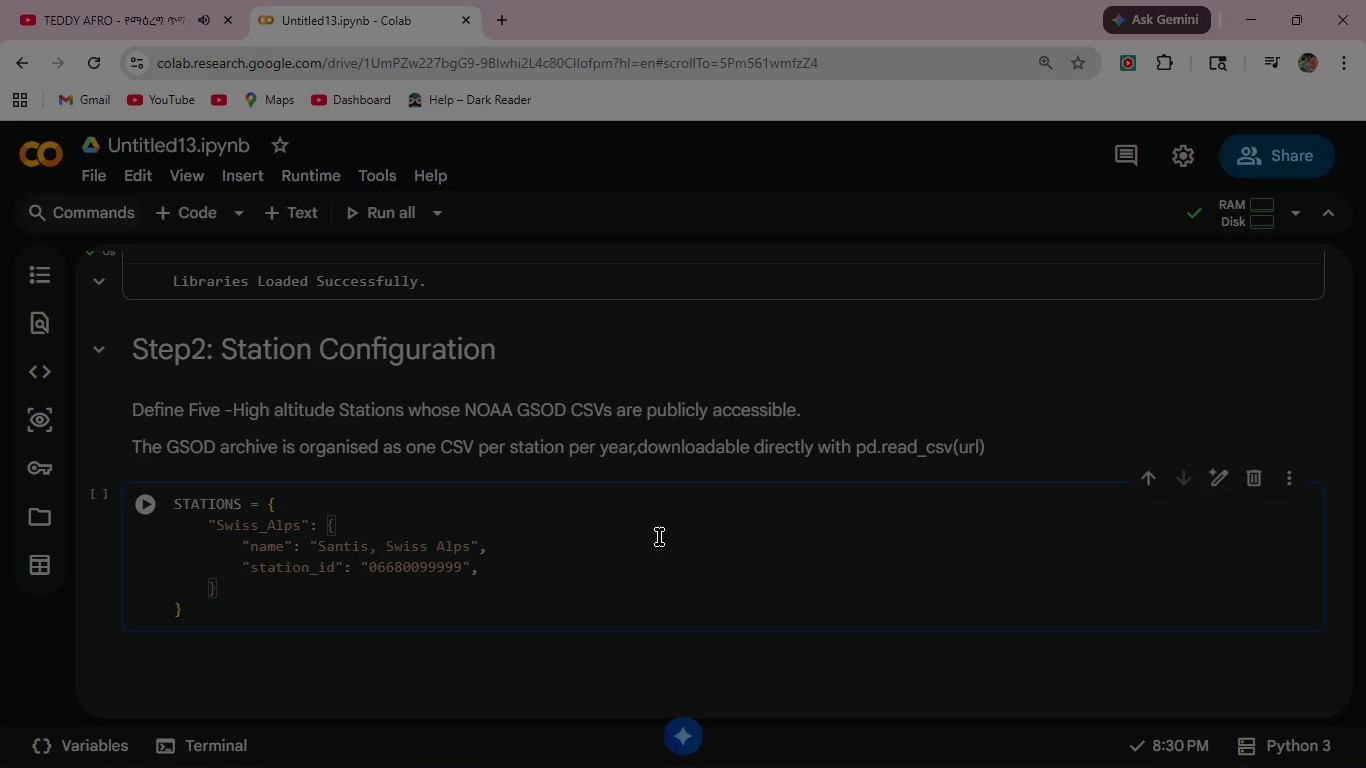 
wait(6.52)
 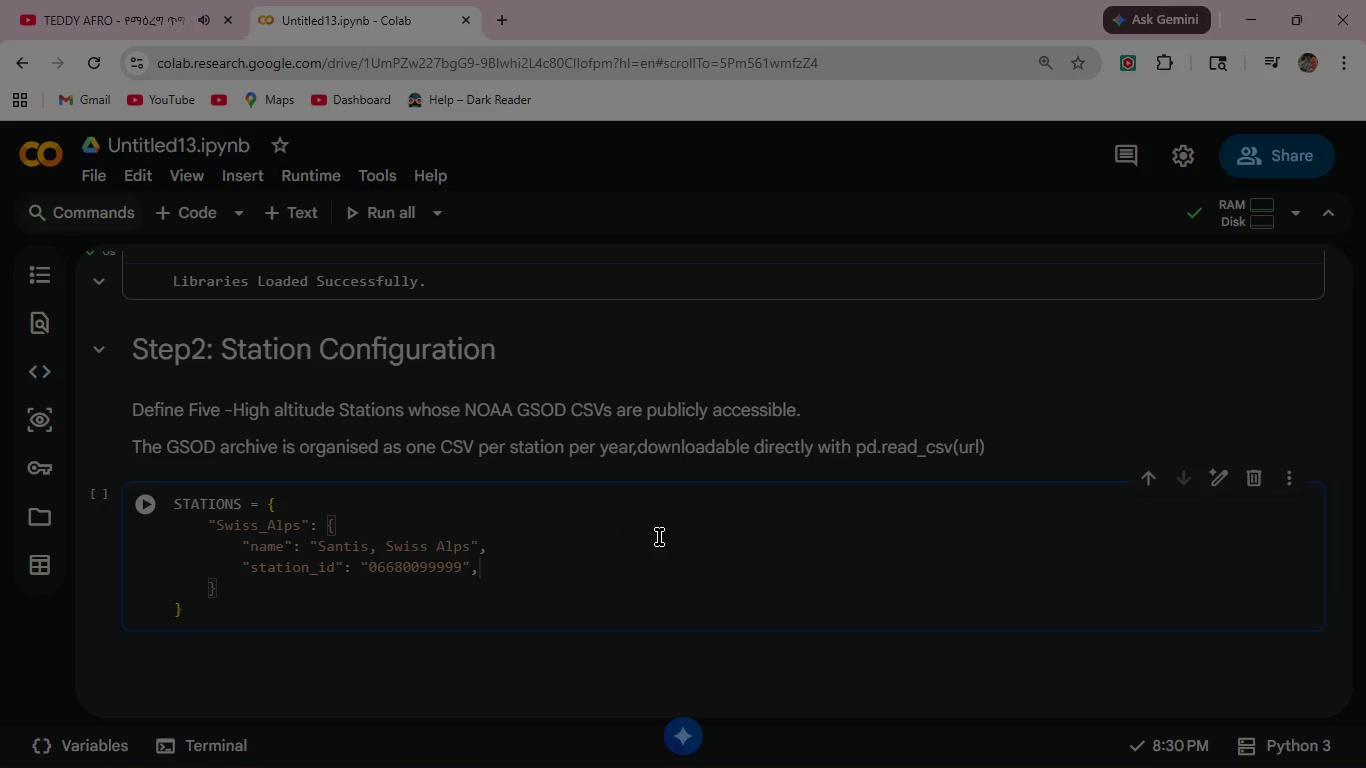 
key(Enter)
 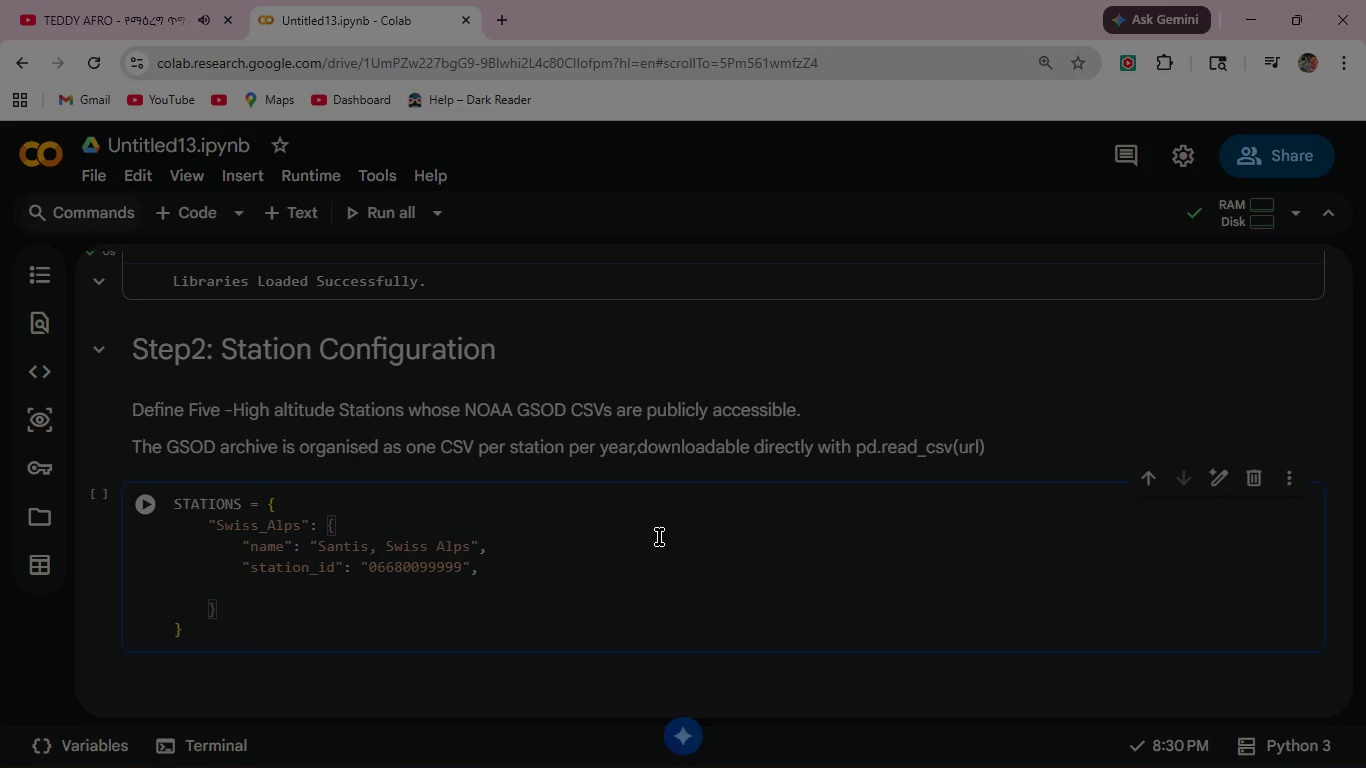 
type("lat)
 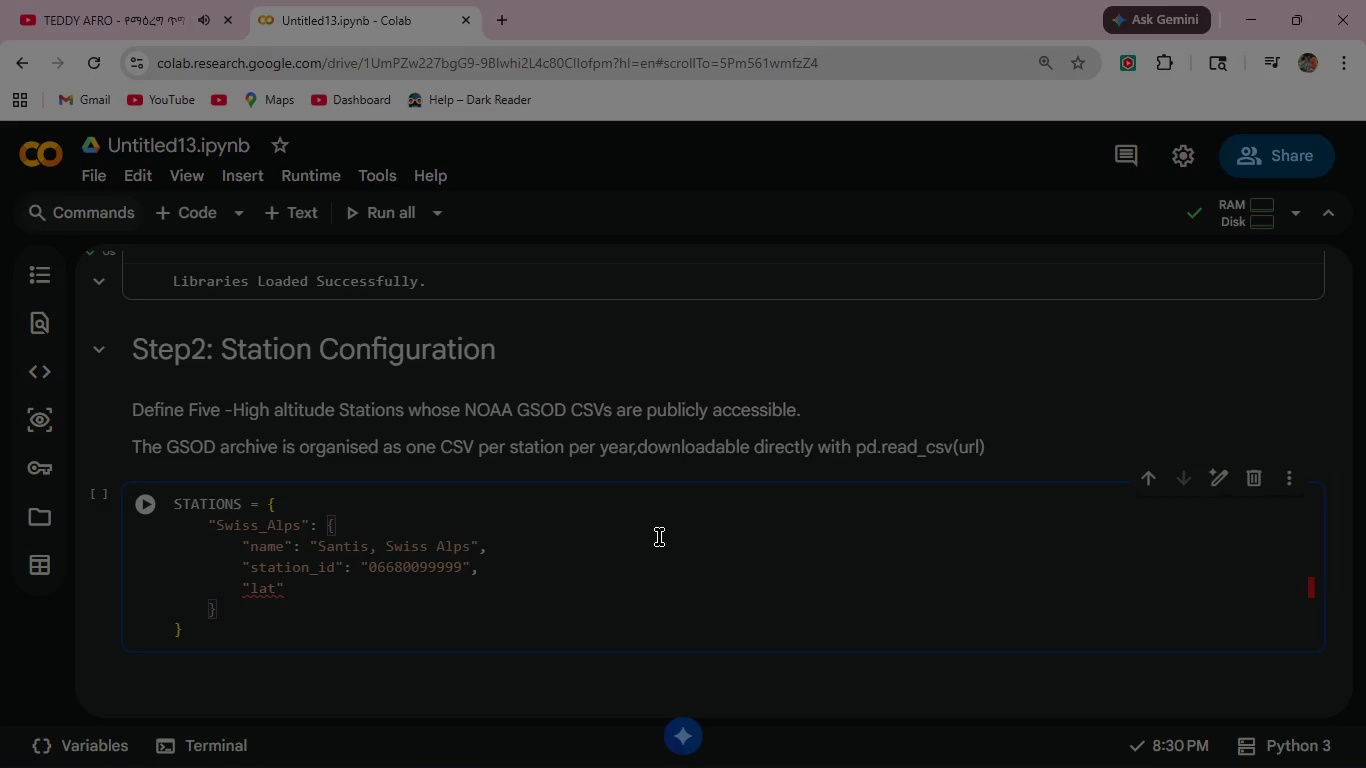 
key(ArrowRight)
 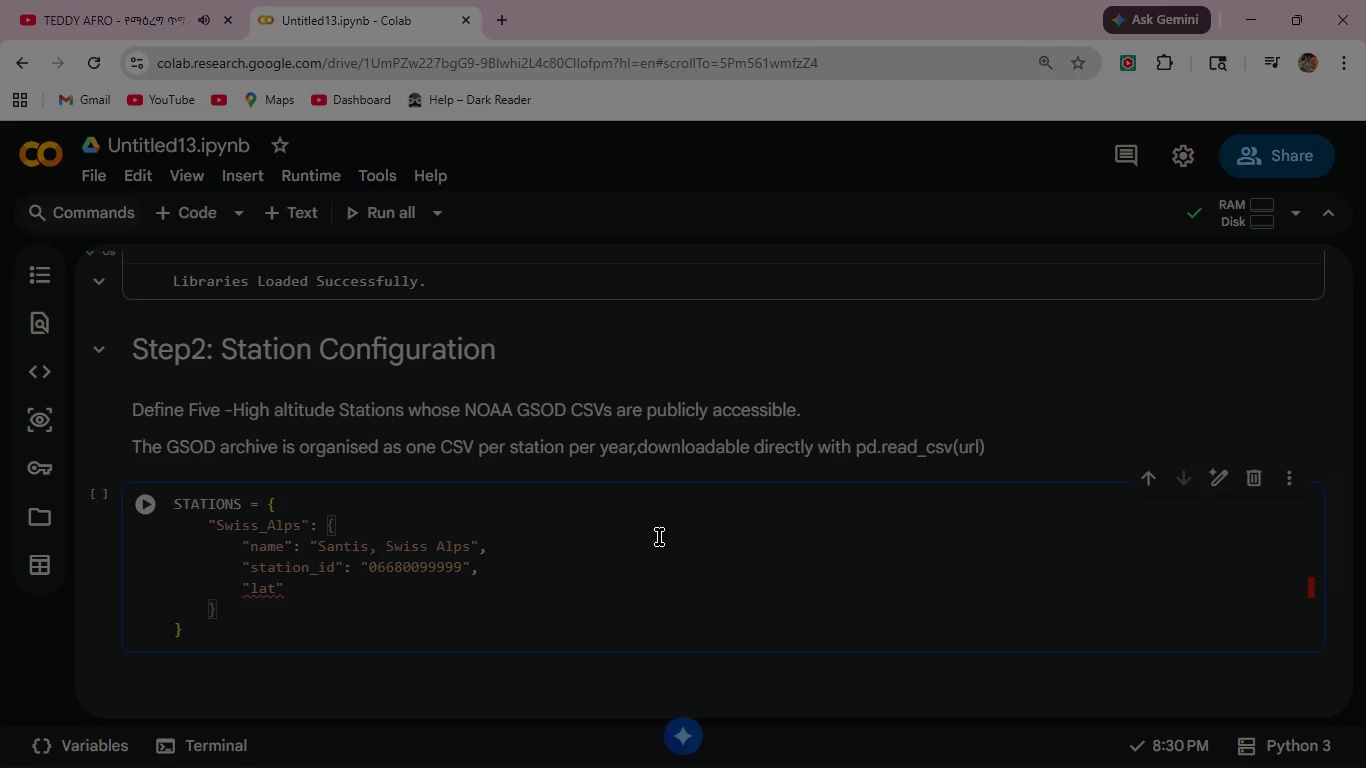 
type(: 47.25, "lon)
 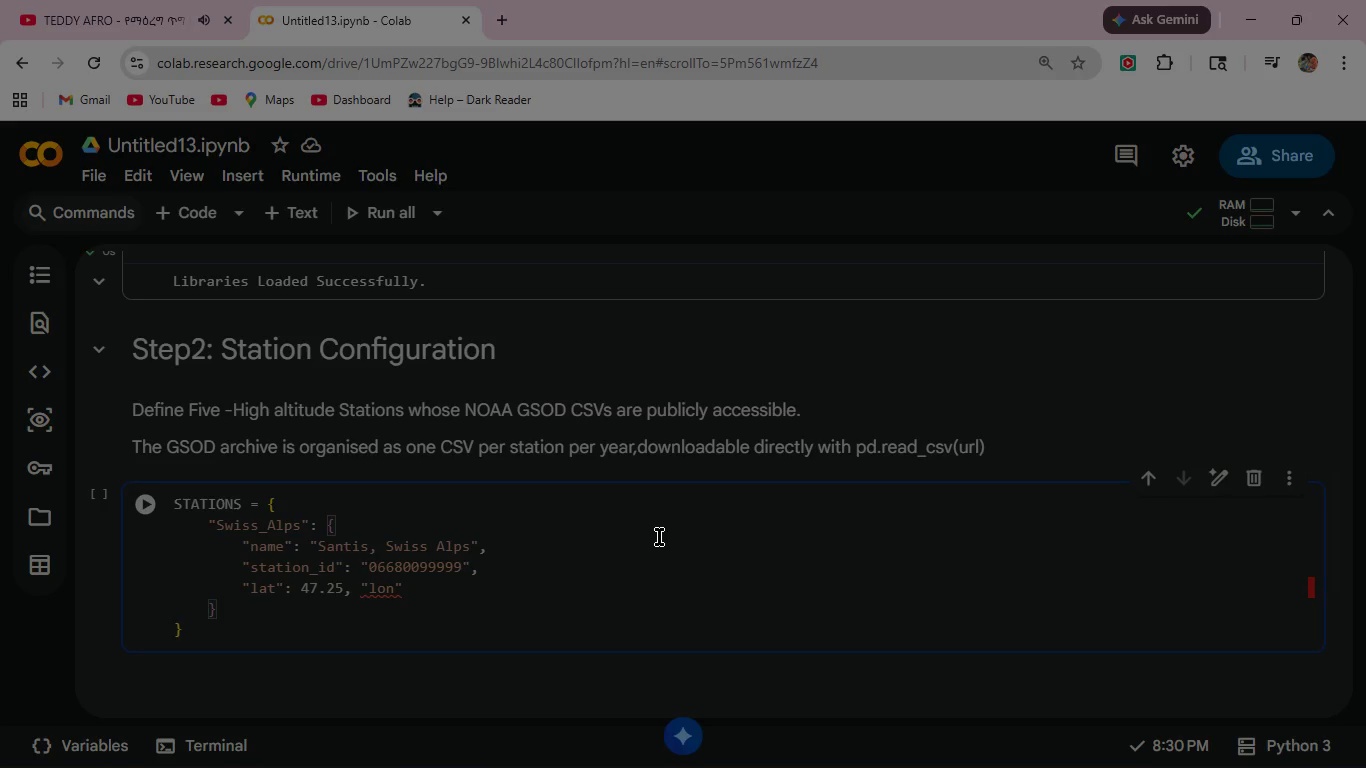 
key(ArrowRight)
 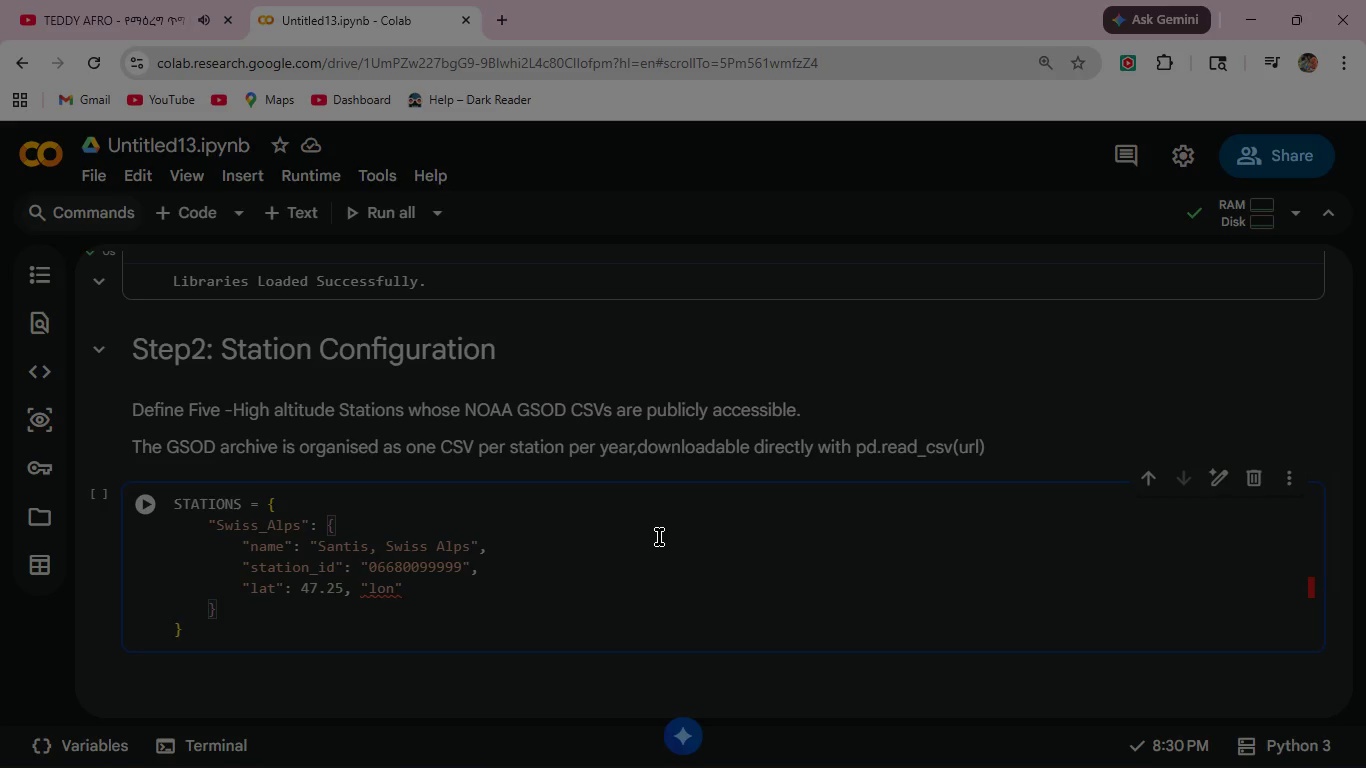 
type(: 9.34, "elev_m)
 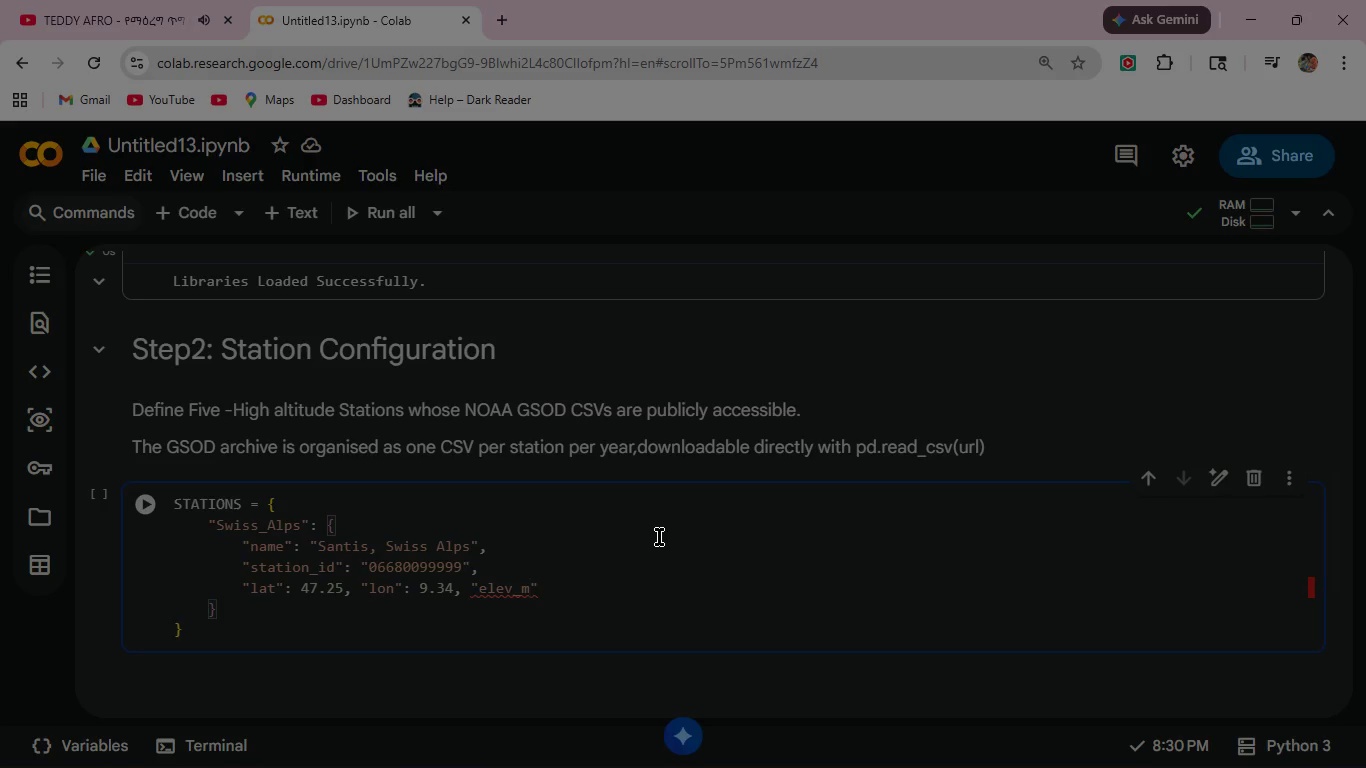 
key(ArrowRight)
 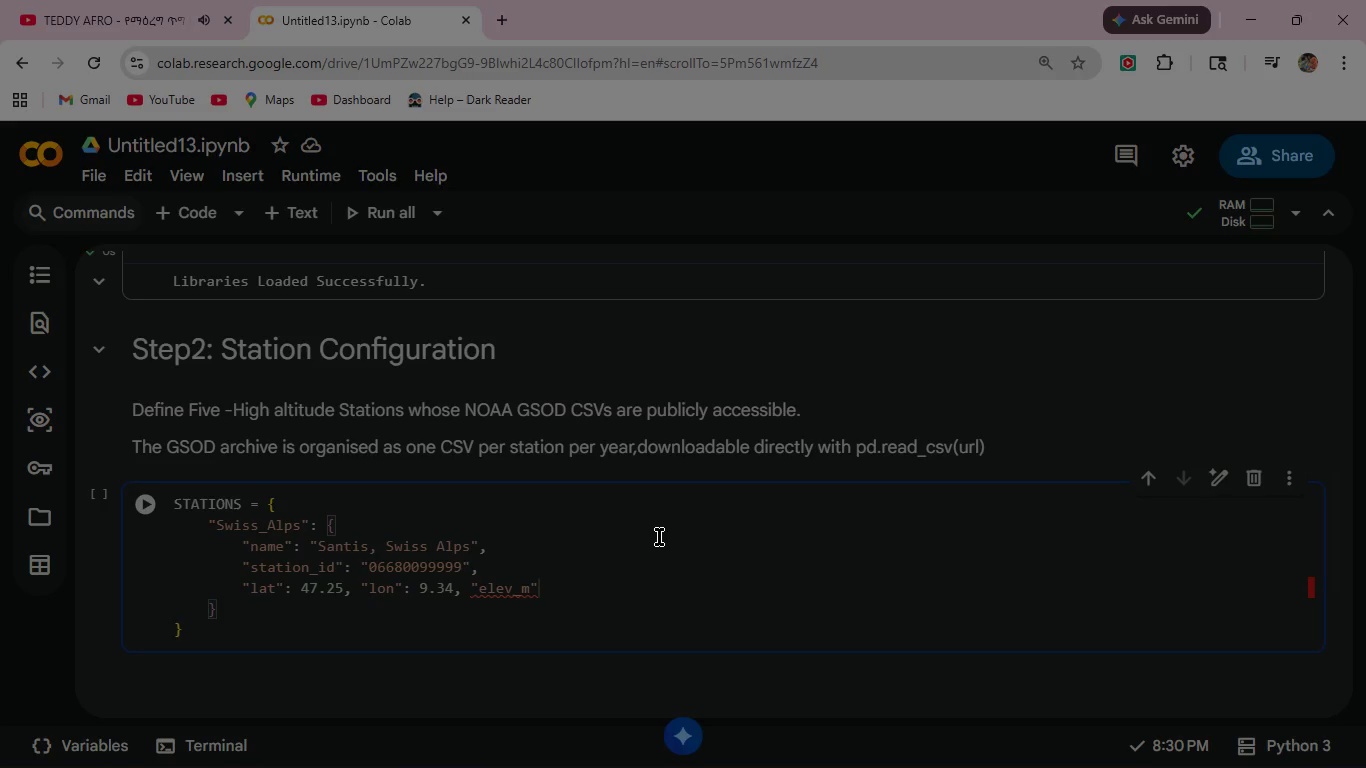 
type(: 2502,)
 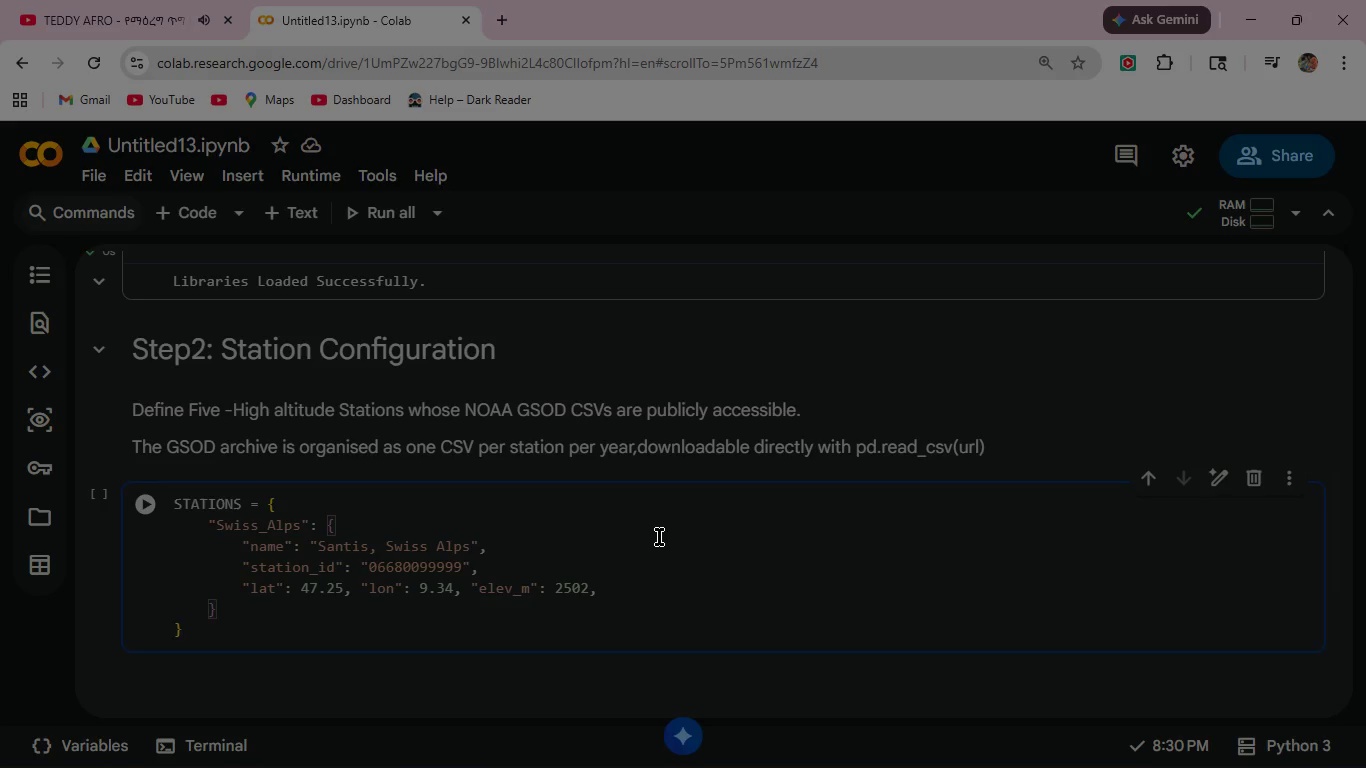 
key(Enter)
 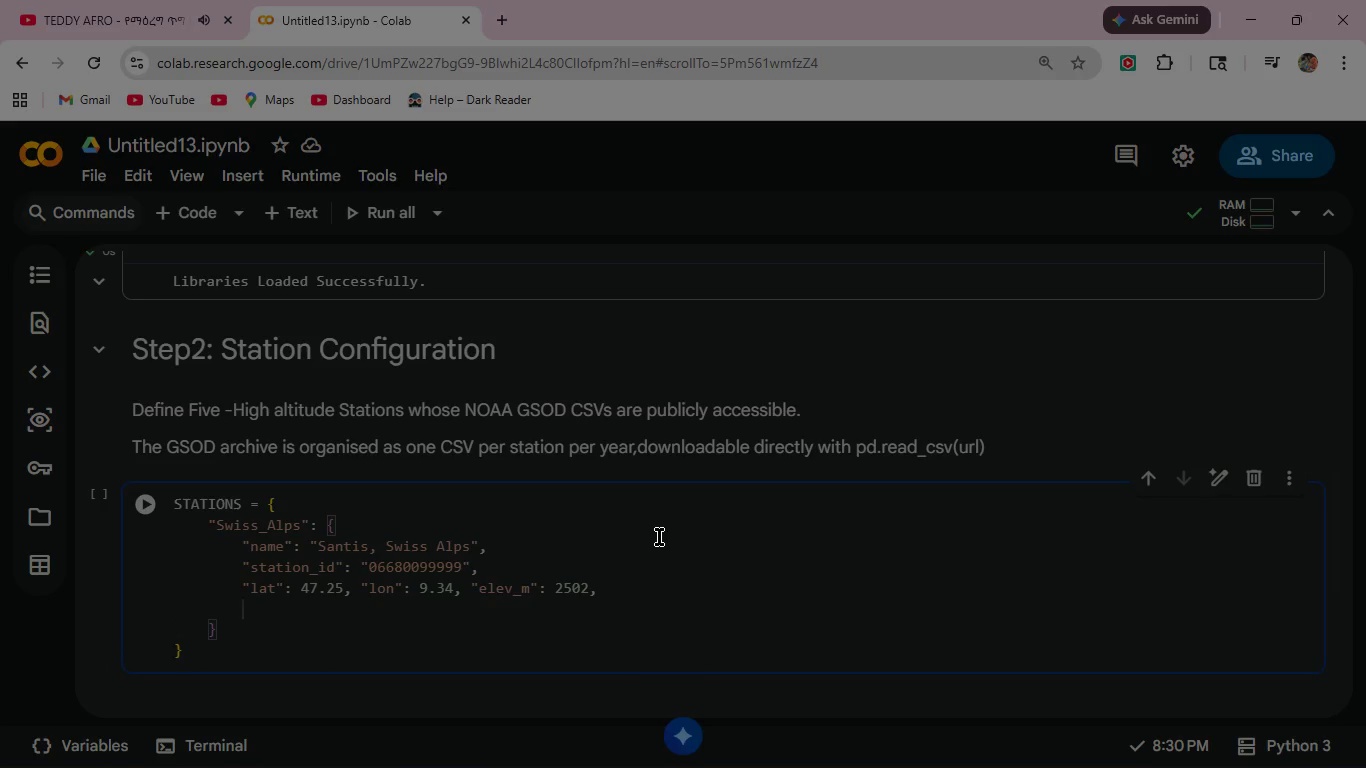 
type("country)
 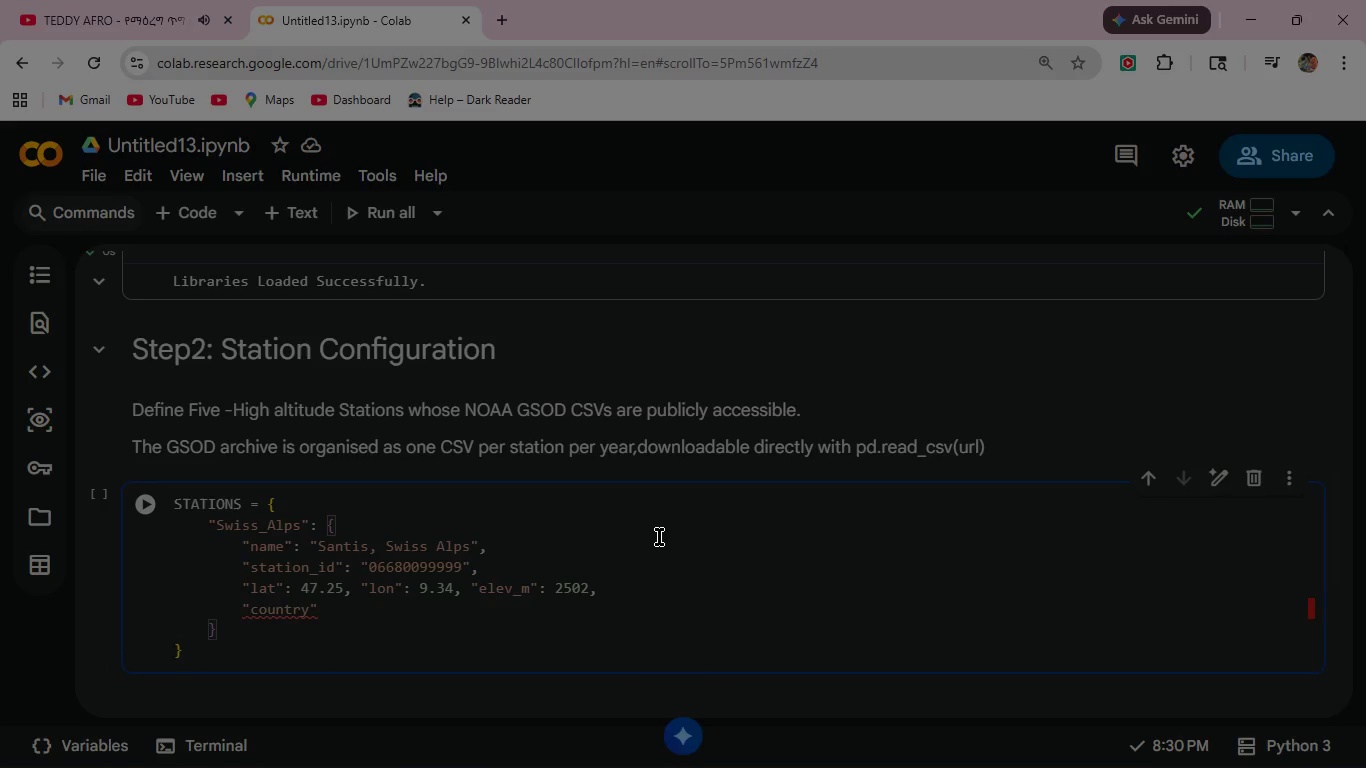 
key(ArrowRight)
 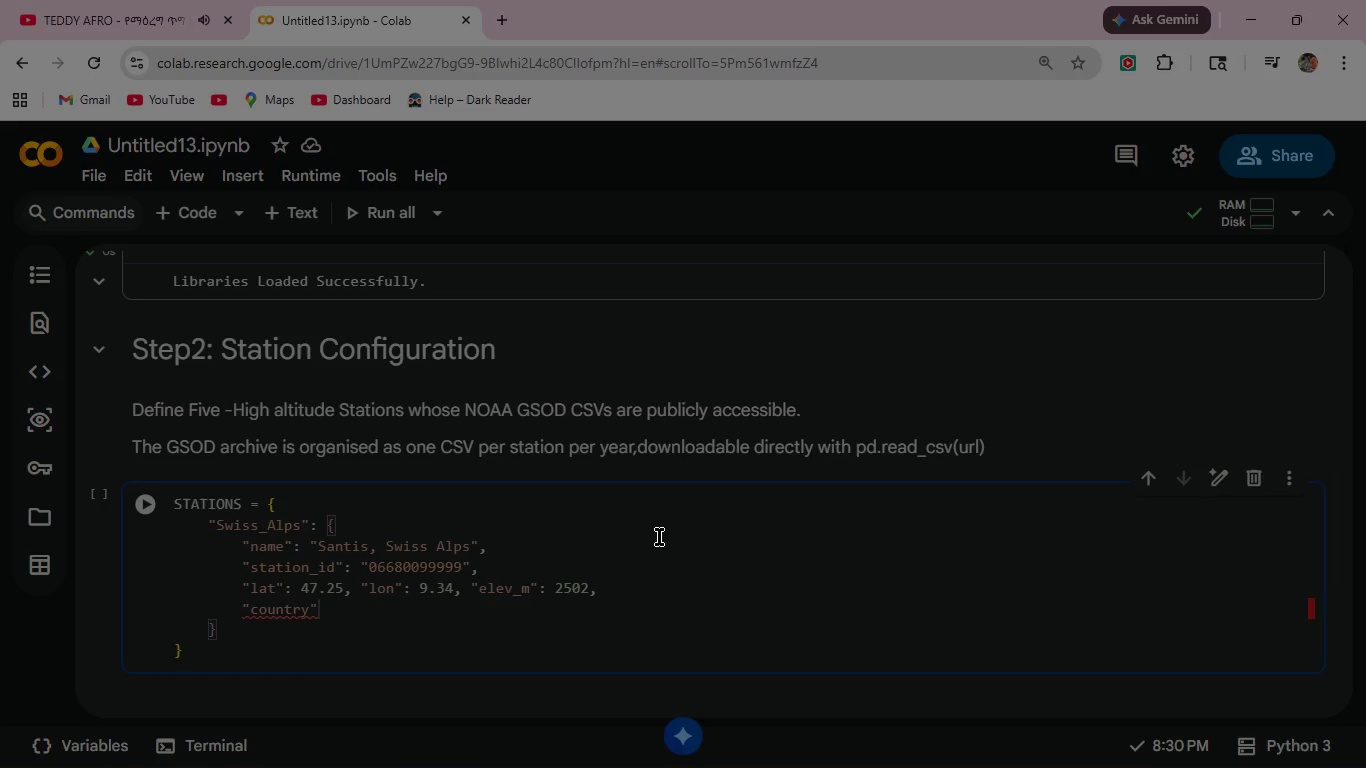 
type(: "Swit)
 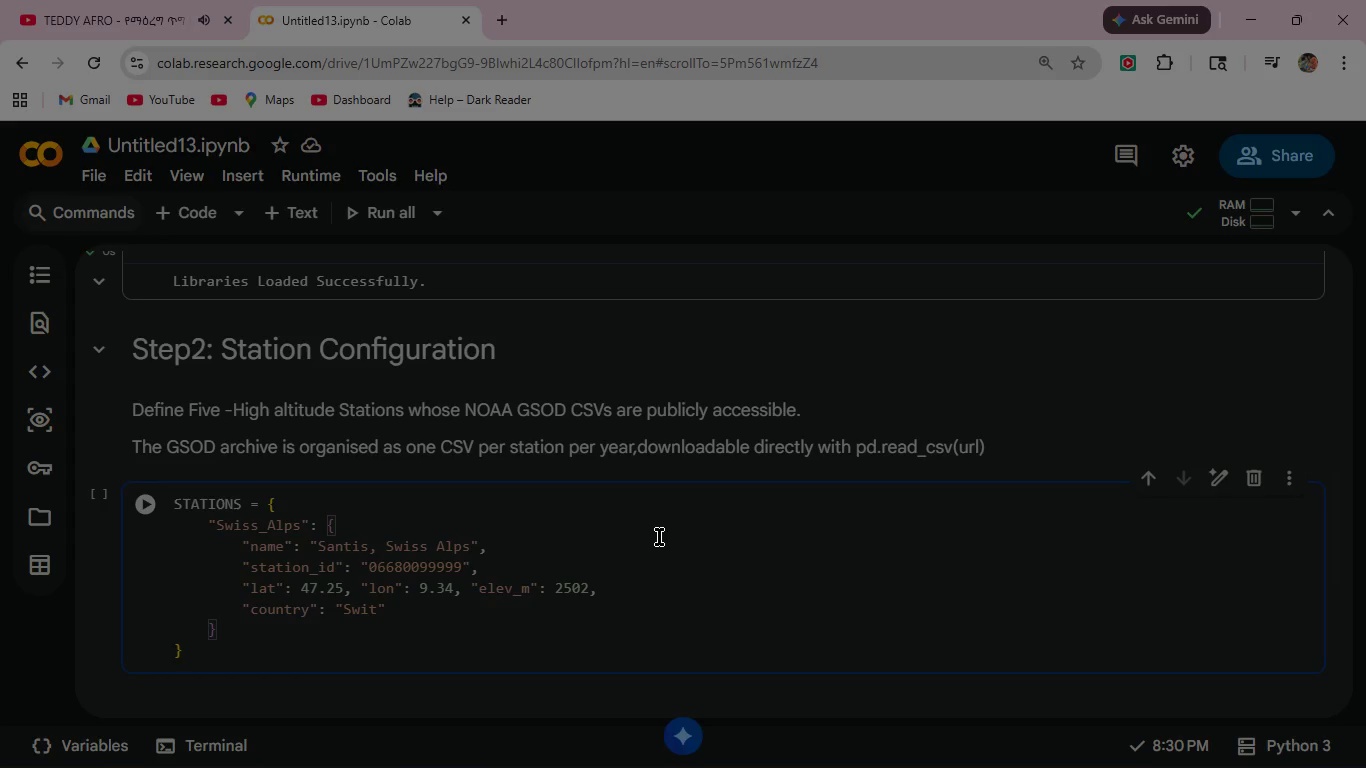 
type(zerland)
 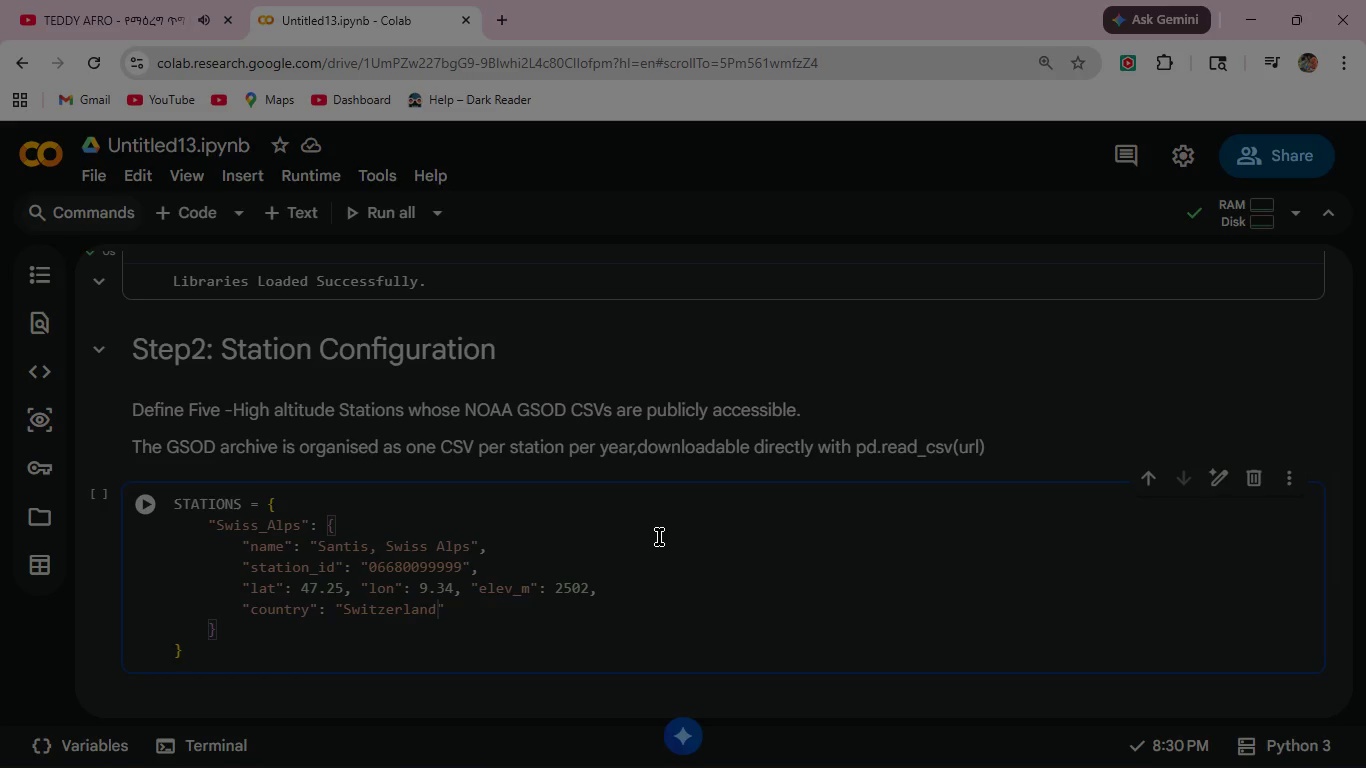 
key(ArrowRight)
 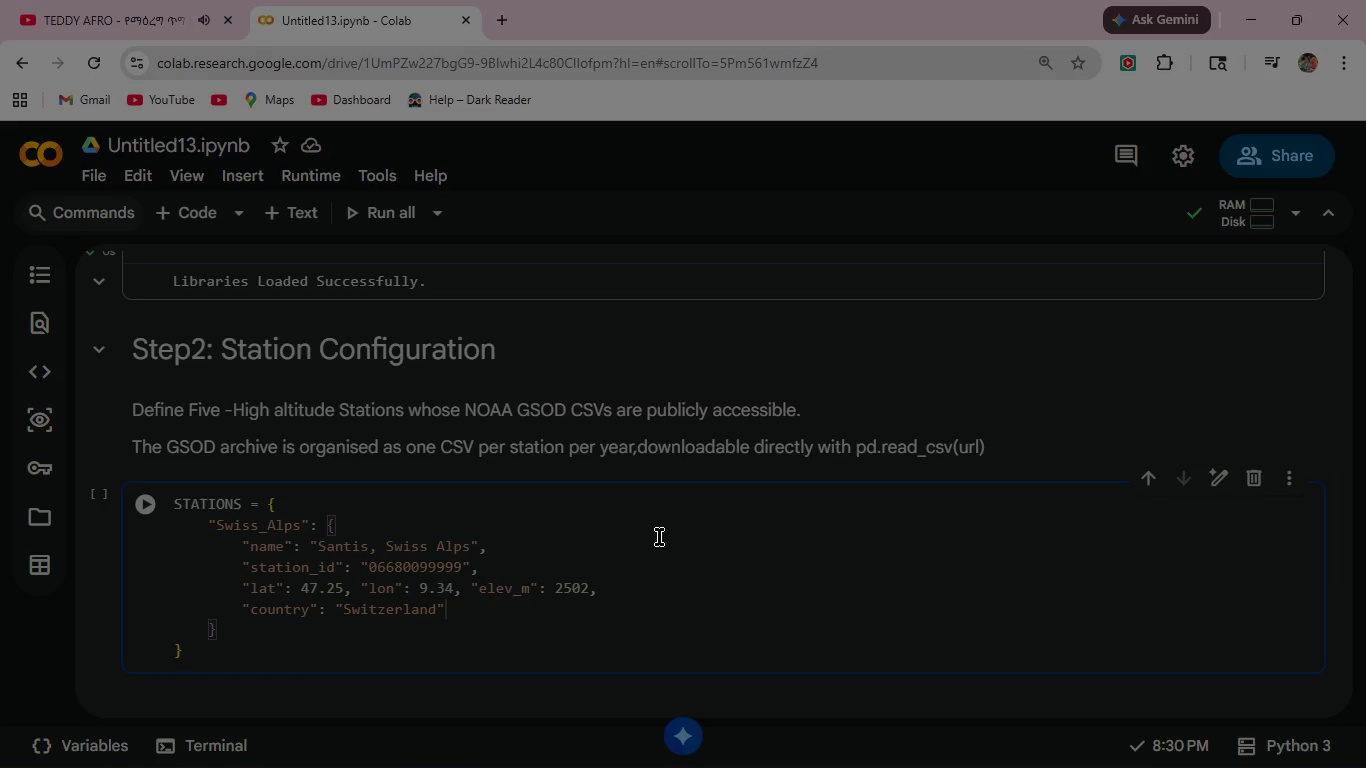 
key(Comma)
 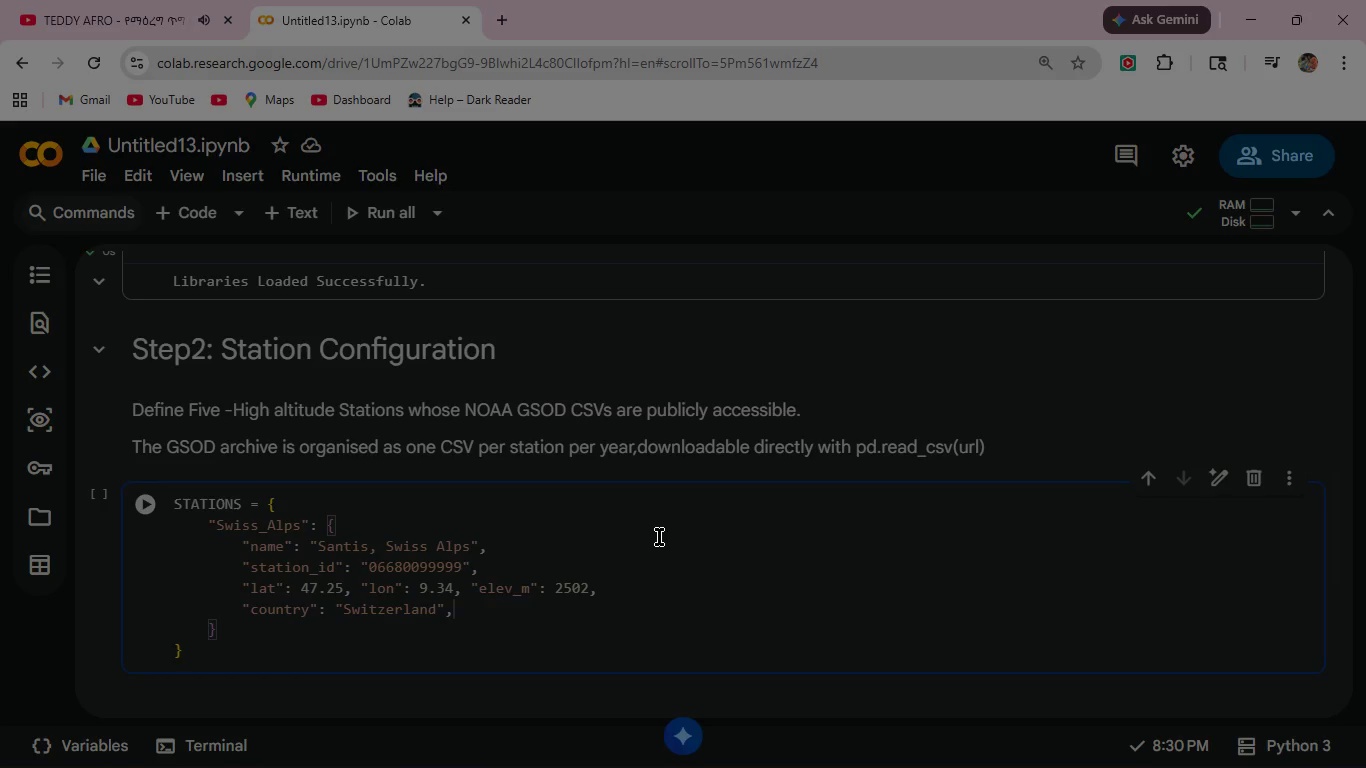 
key(ArrowDown)
 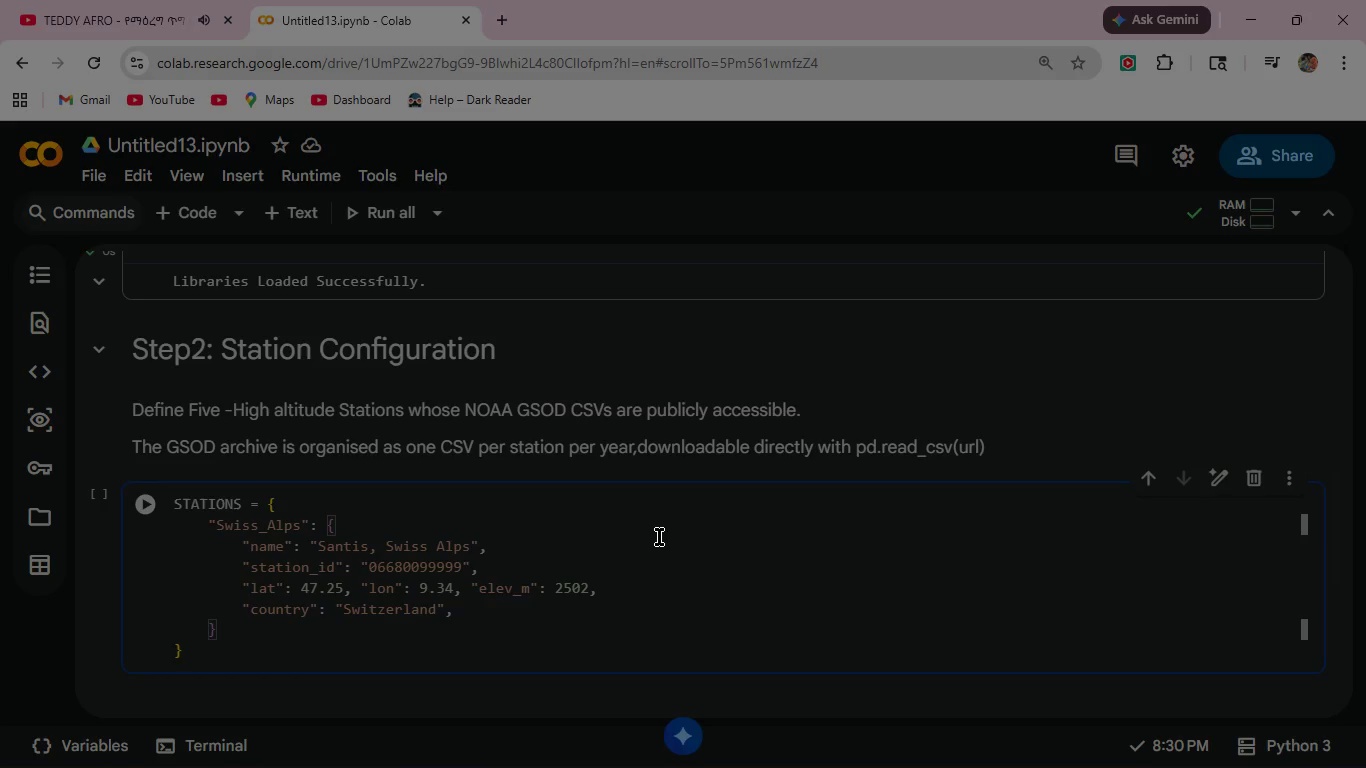 
key(Comma)
 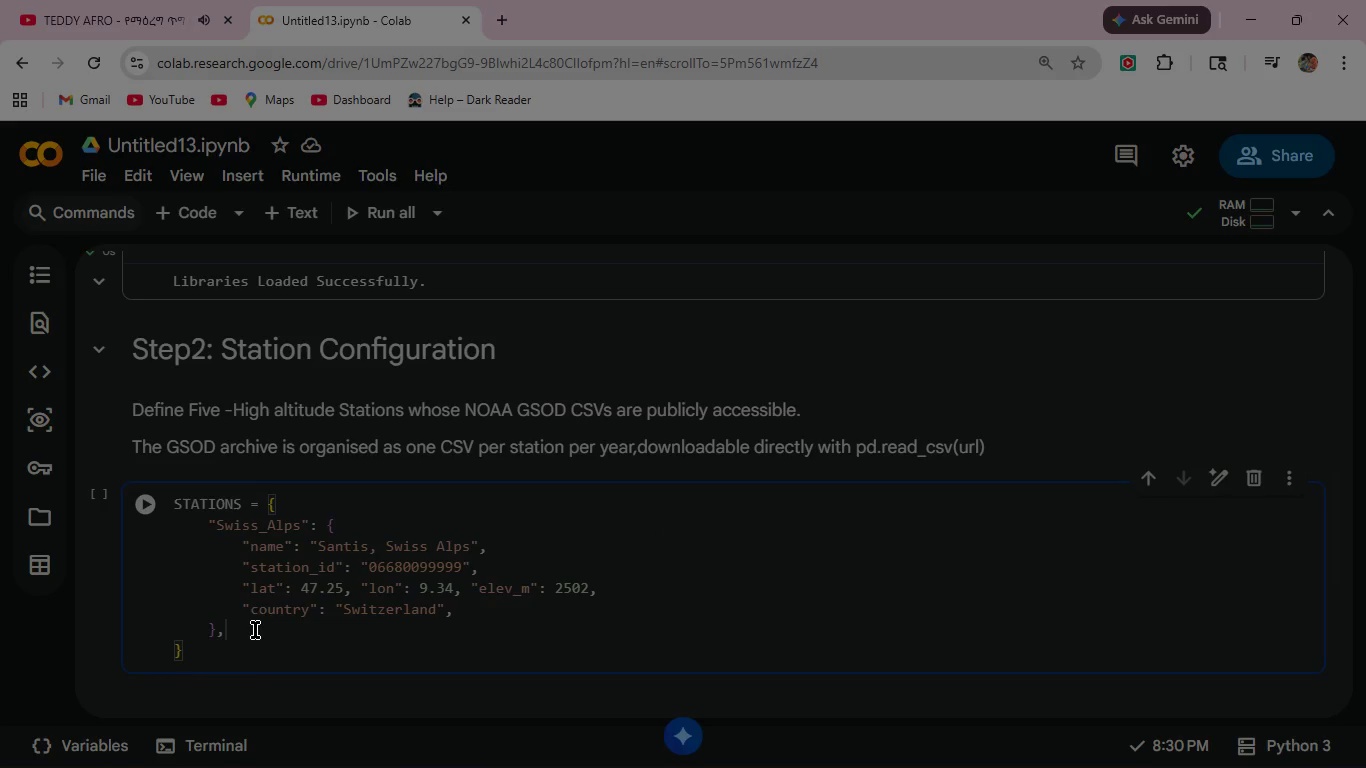 
wait(26.23)
 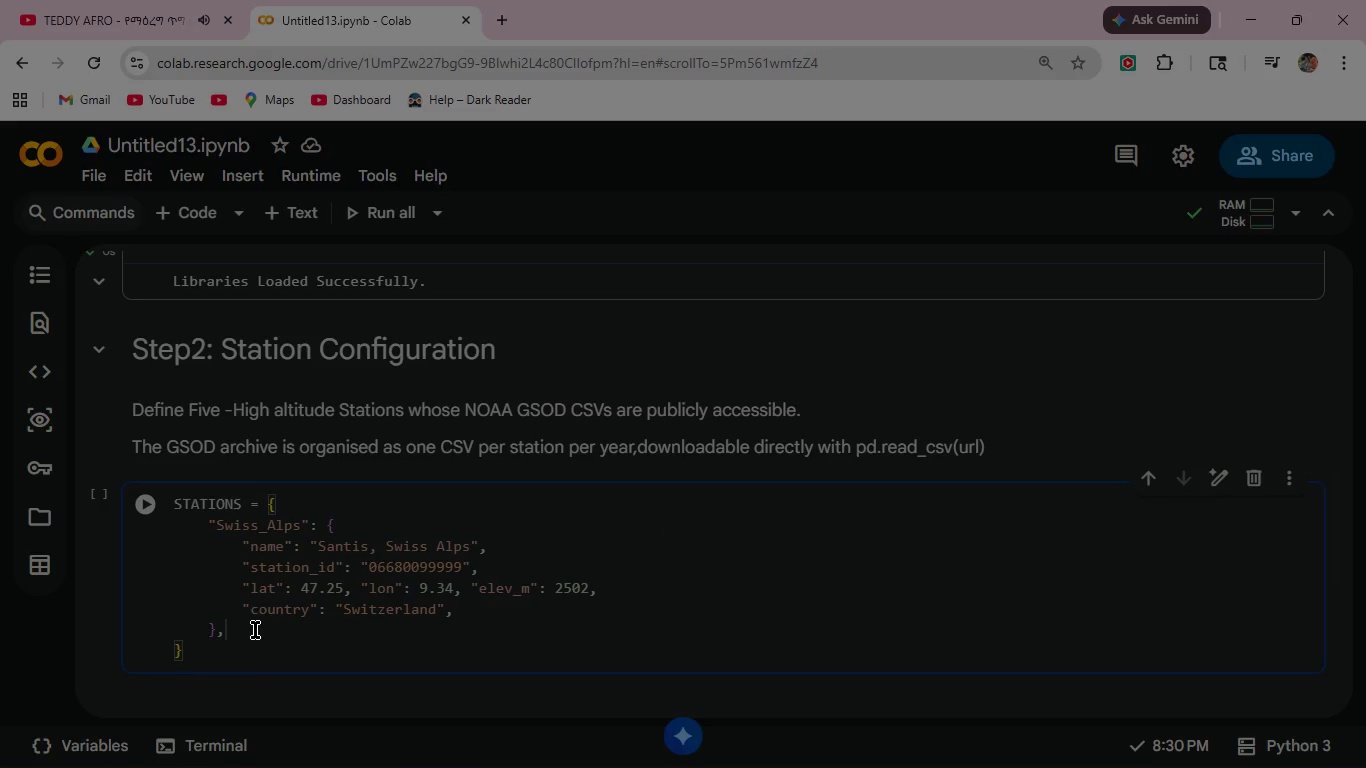 
key(Enter)
 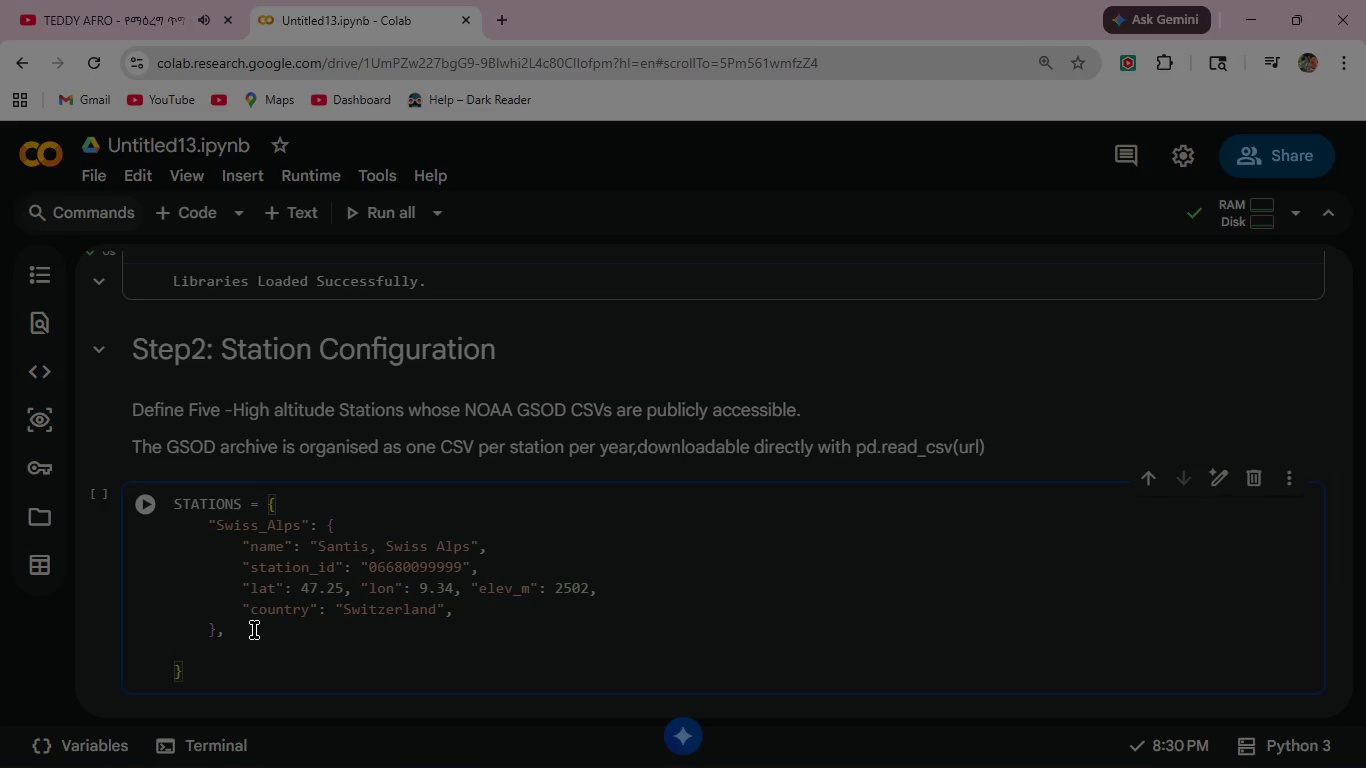 
type("Rocky_Mtn)
 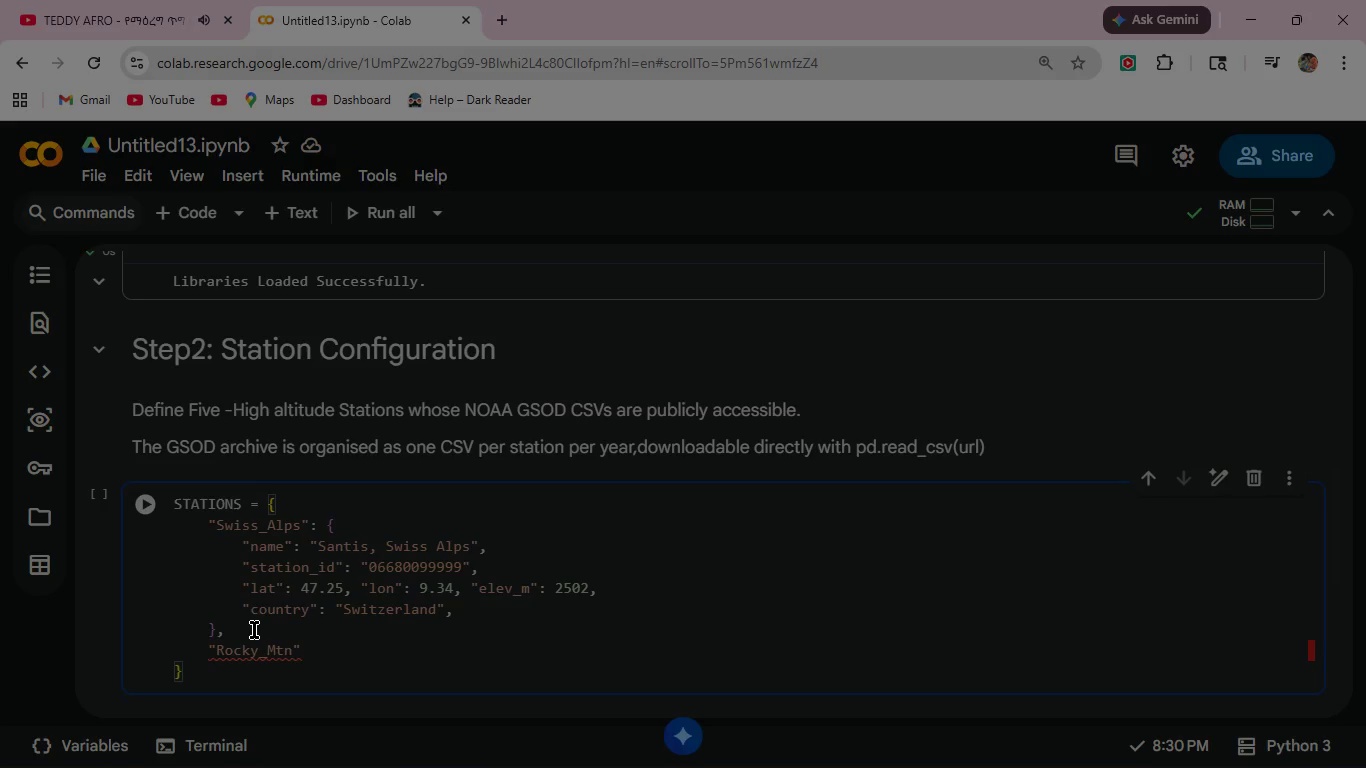 
key(ArrowRight)
 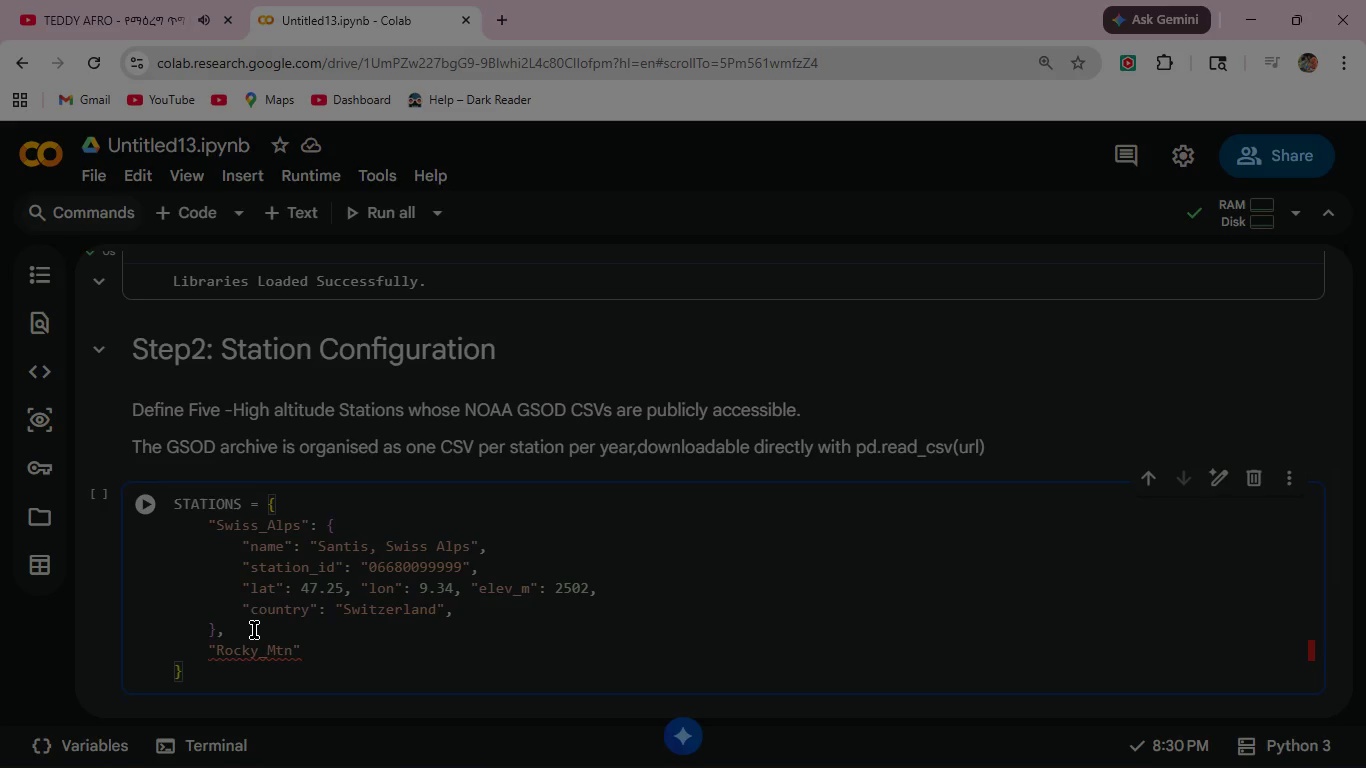 
key(Shift+ShiftRight)
 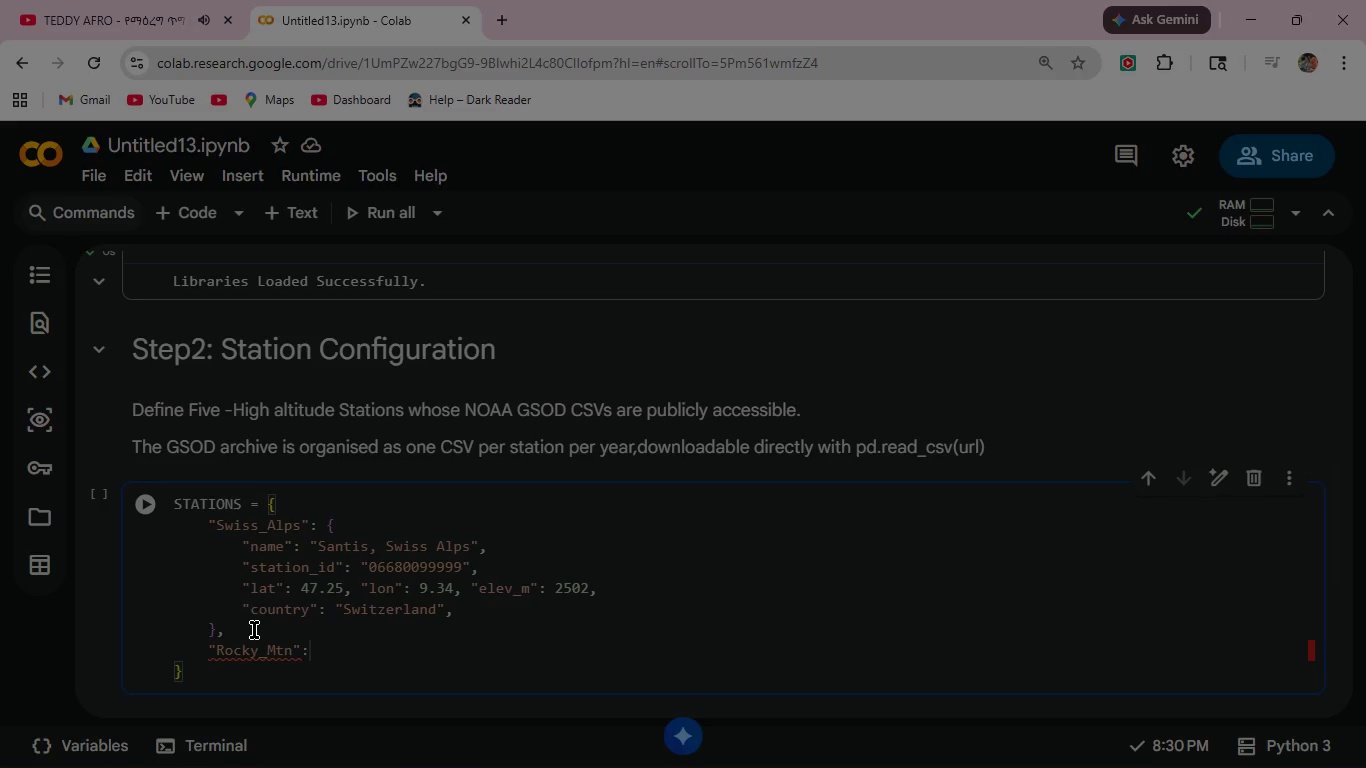 
key(Shift+Semicolon)
 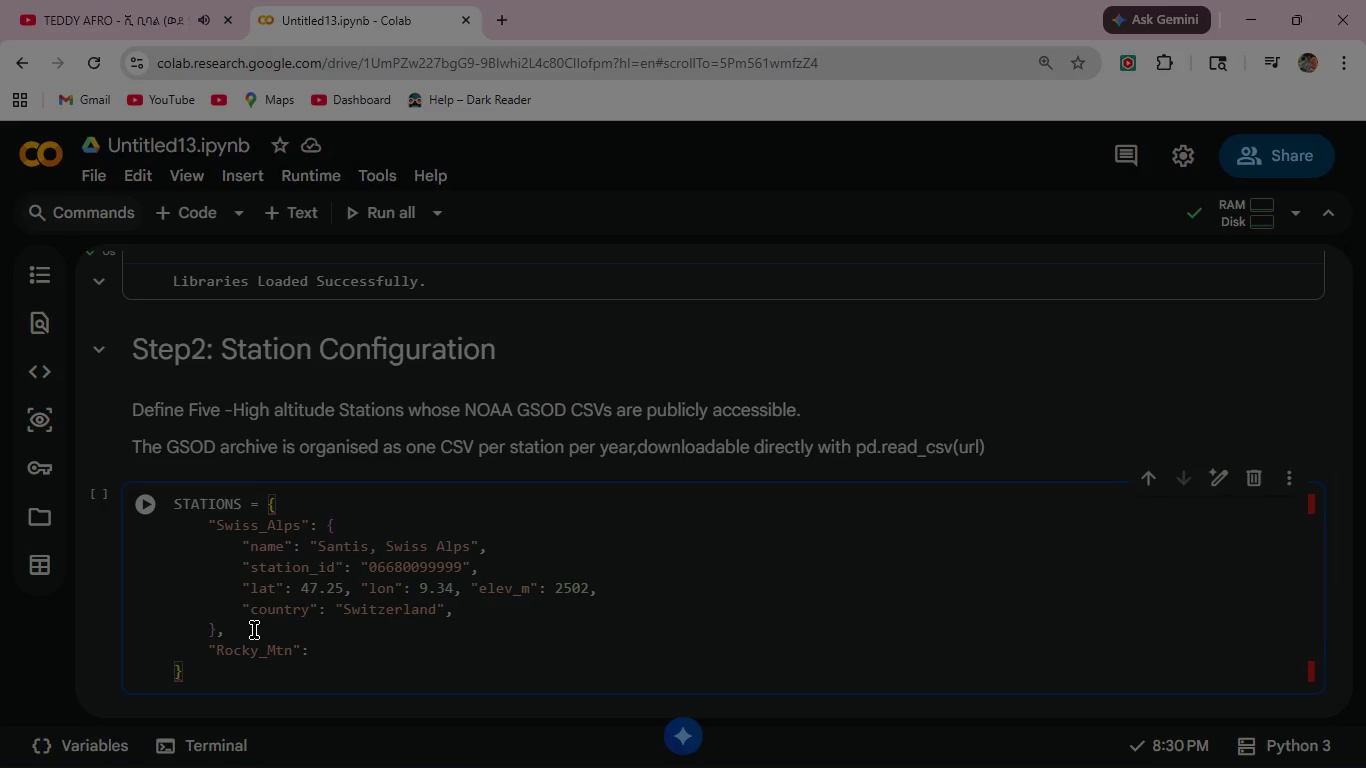 
key(Shift+Space)
 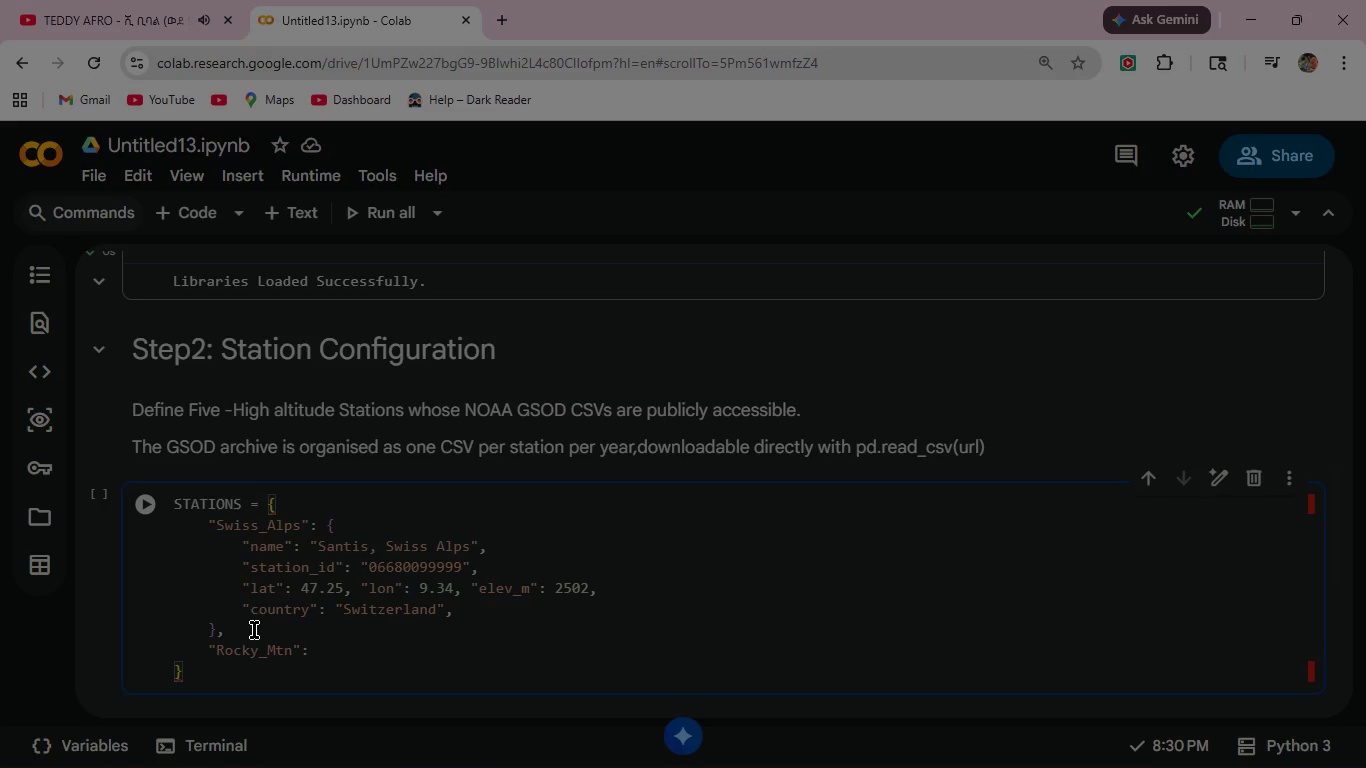 
key(Shift+BracketLeft)
 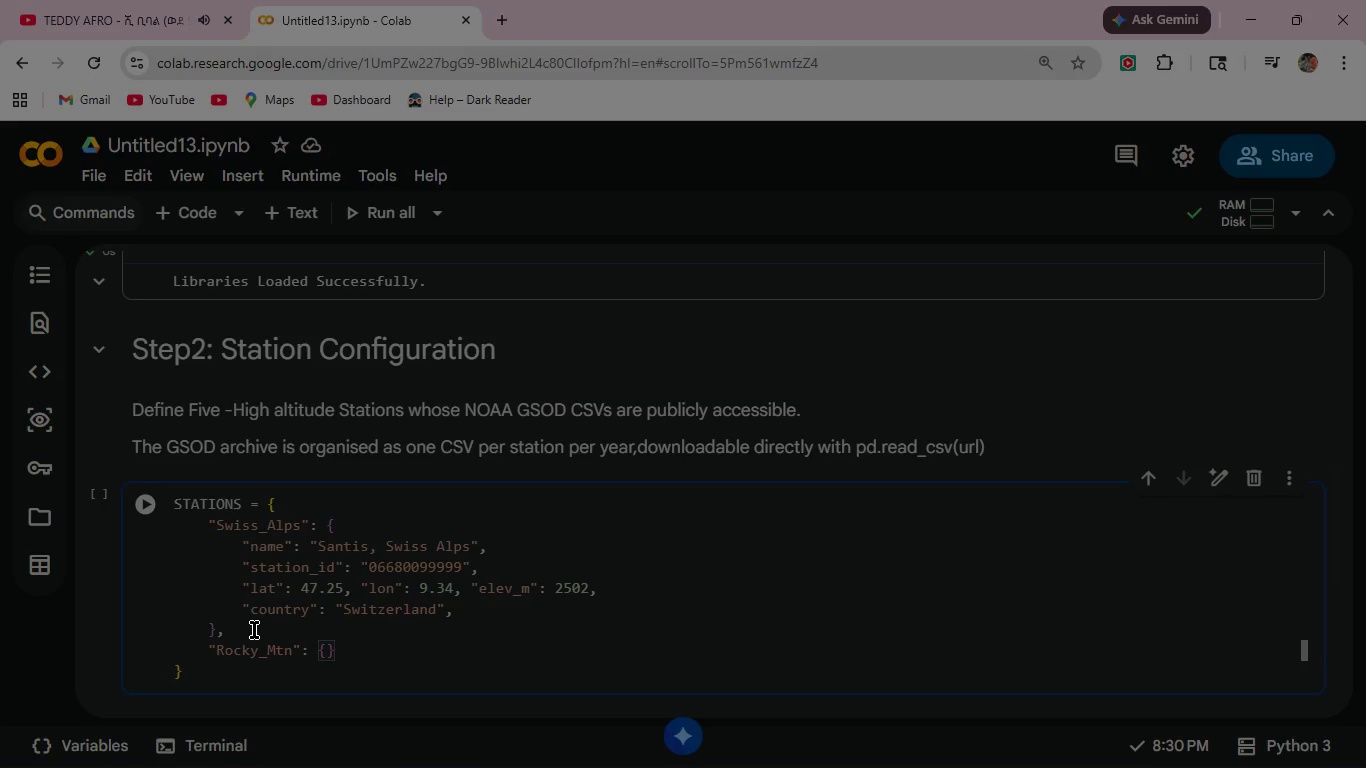 
key(Enter)
 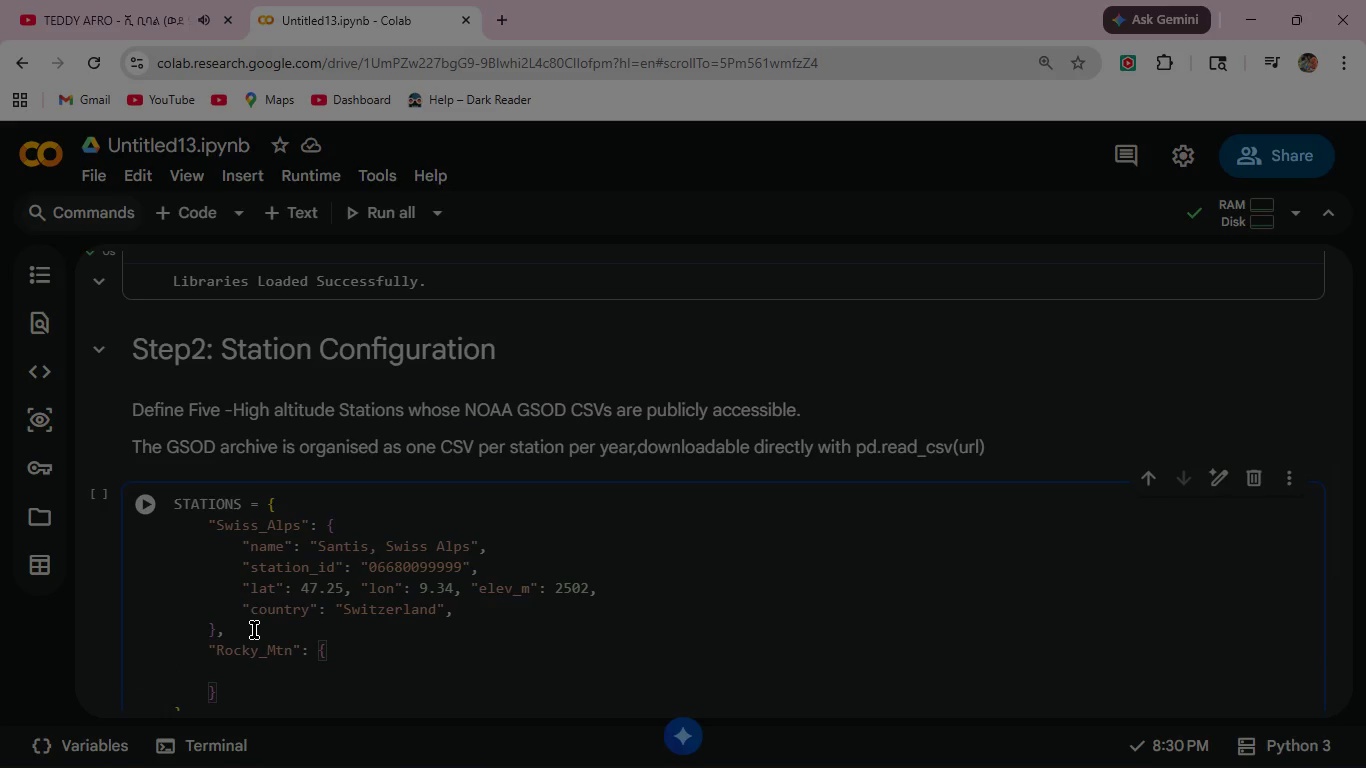 
wait(8.67)
 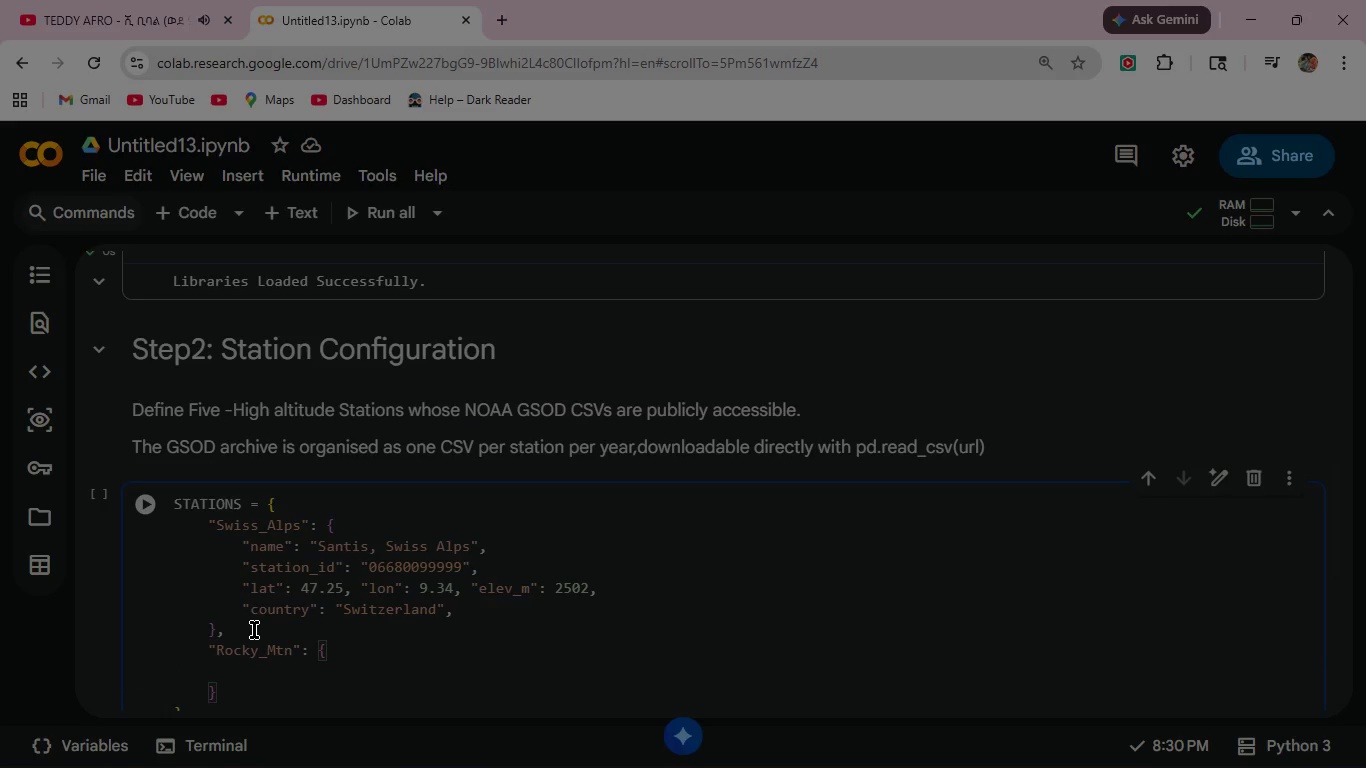 
type("name)
 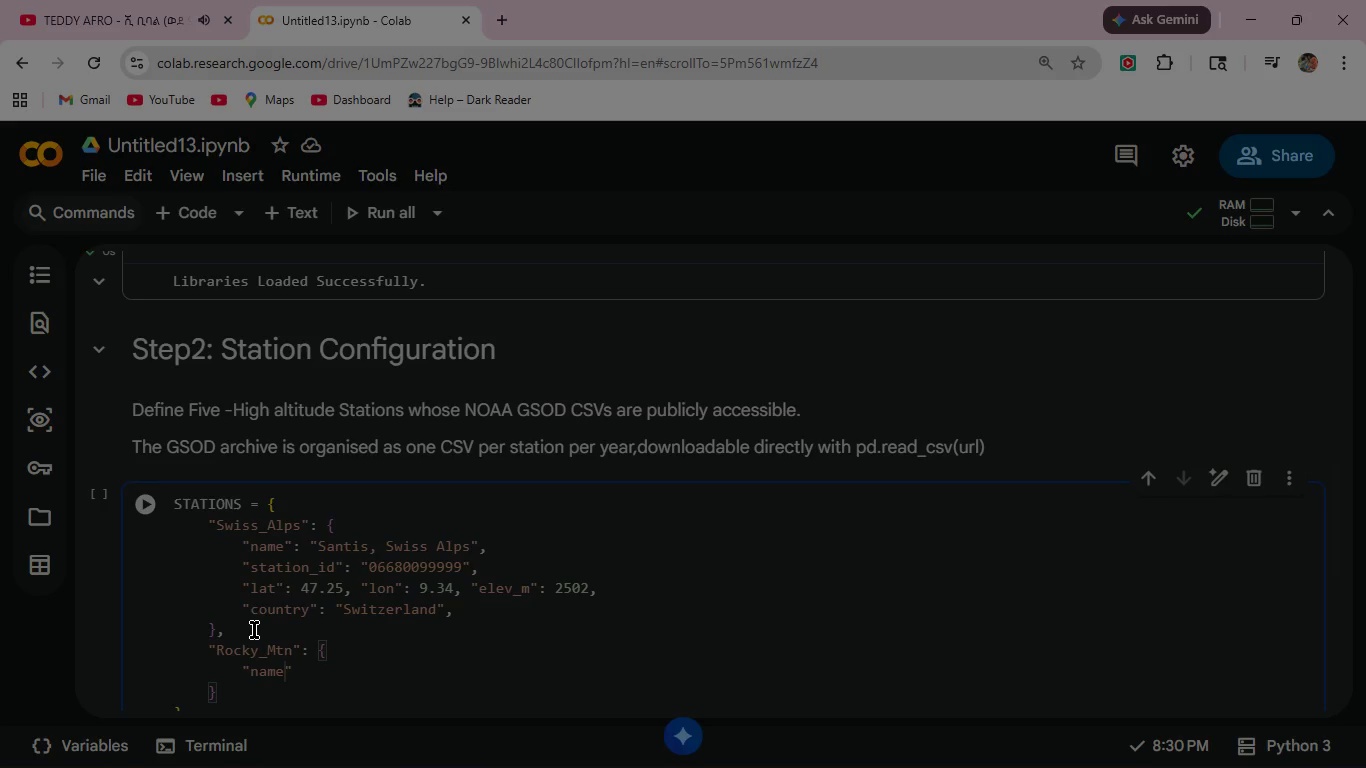 
key(ArrowRight)
 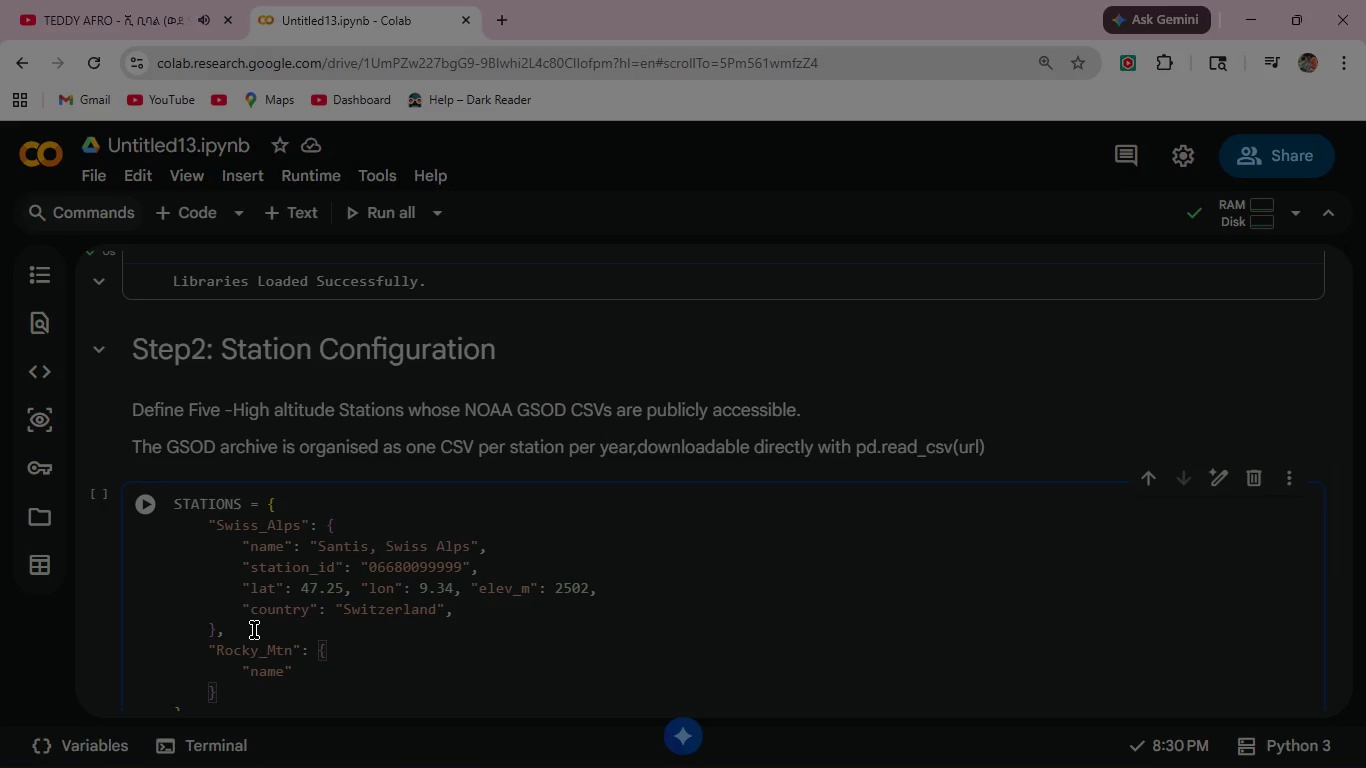 
type(: "Boise Airport)
 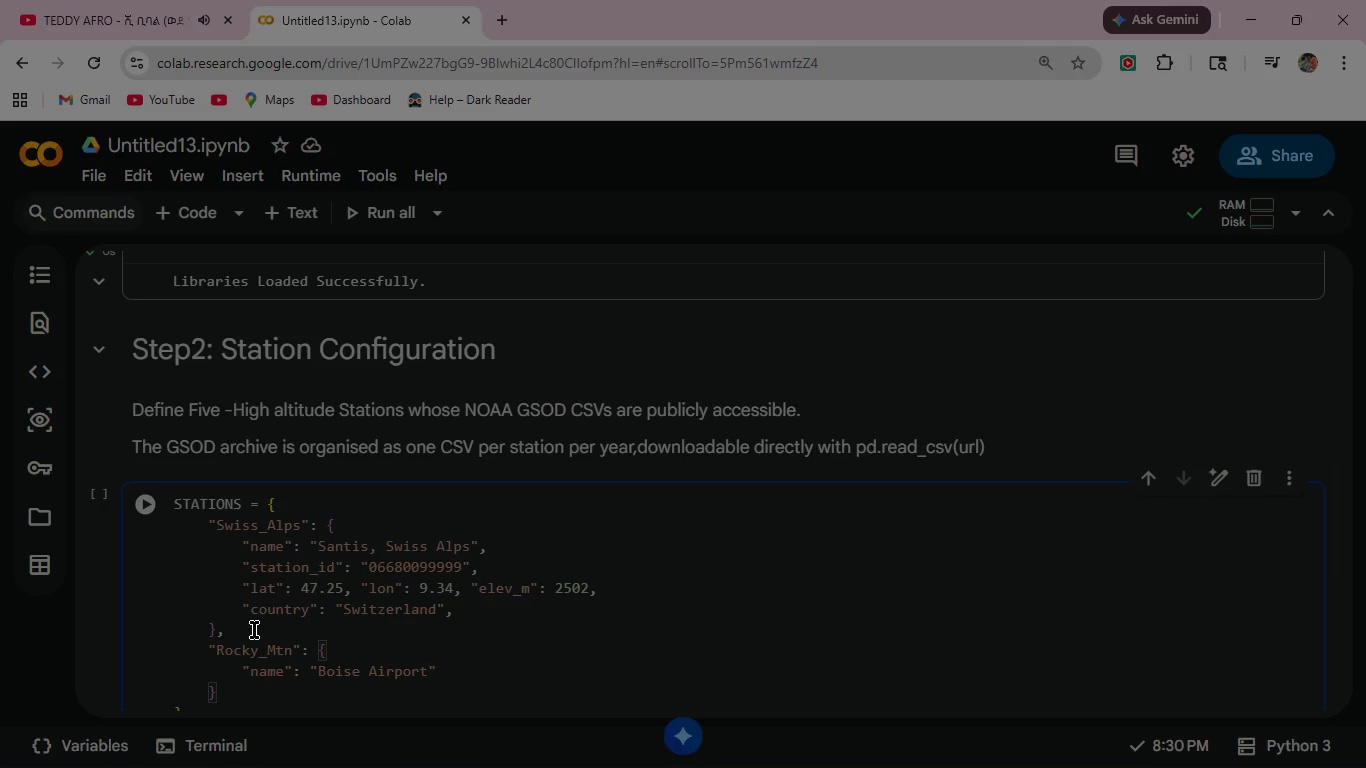 
type(, Rocky Mountains)
 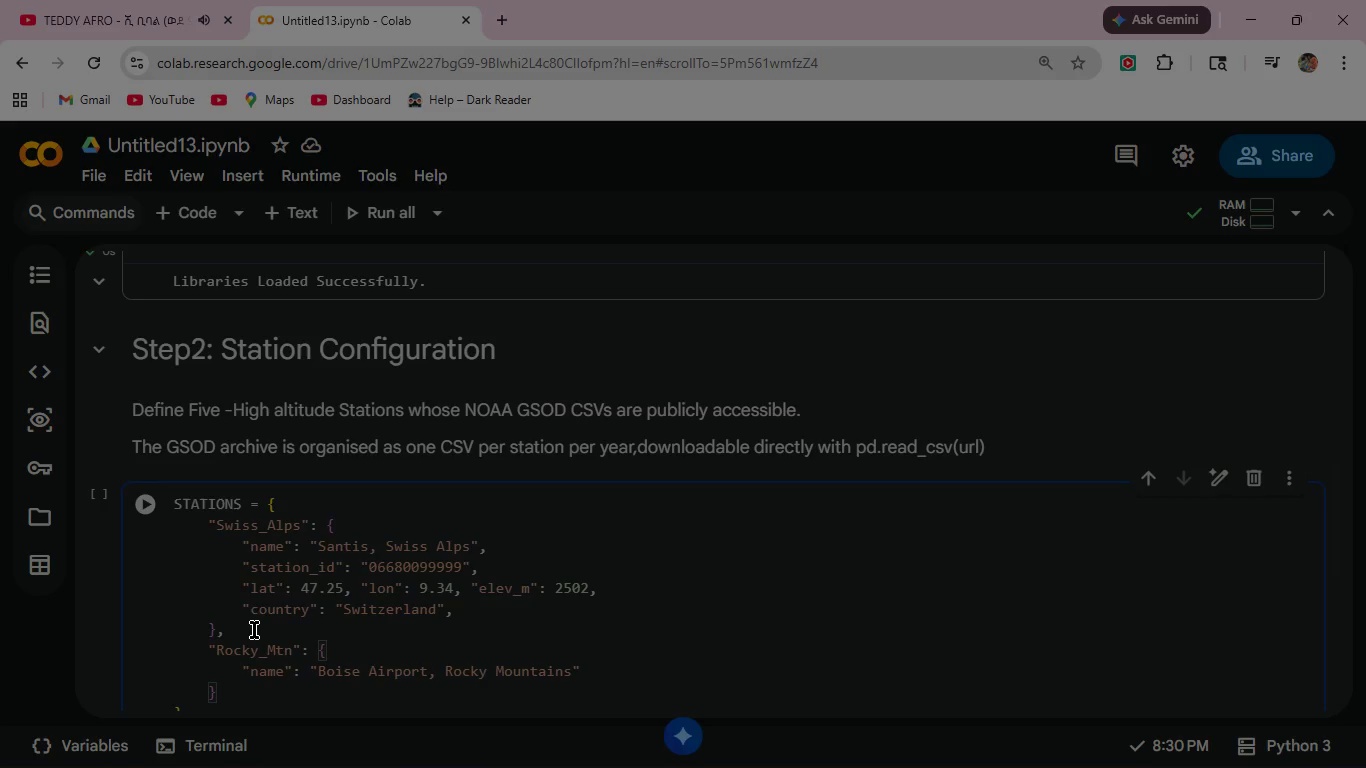 
key(ArrowRight)
 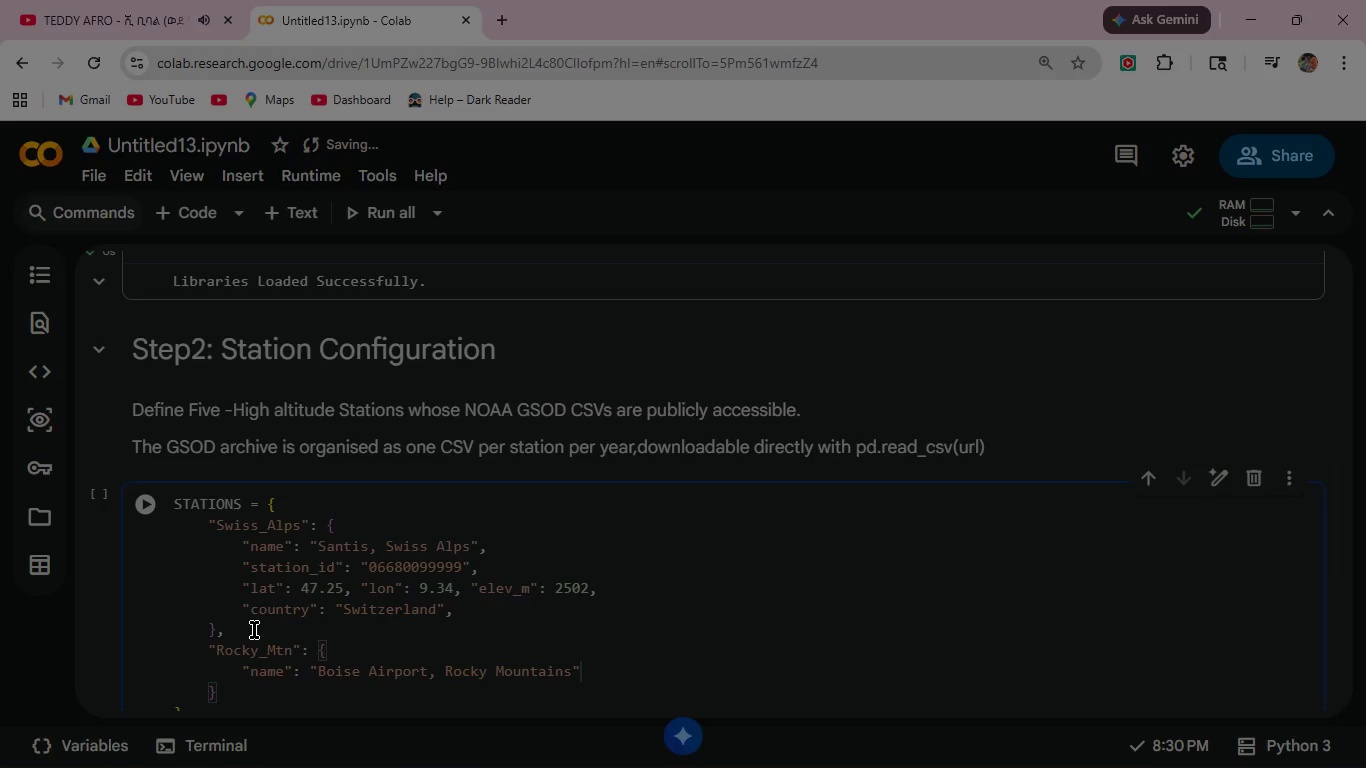 
key(Comma)
 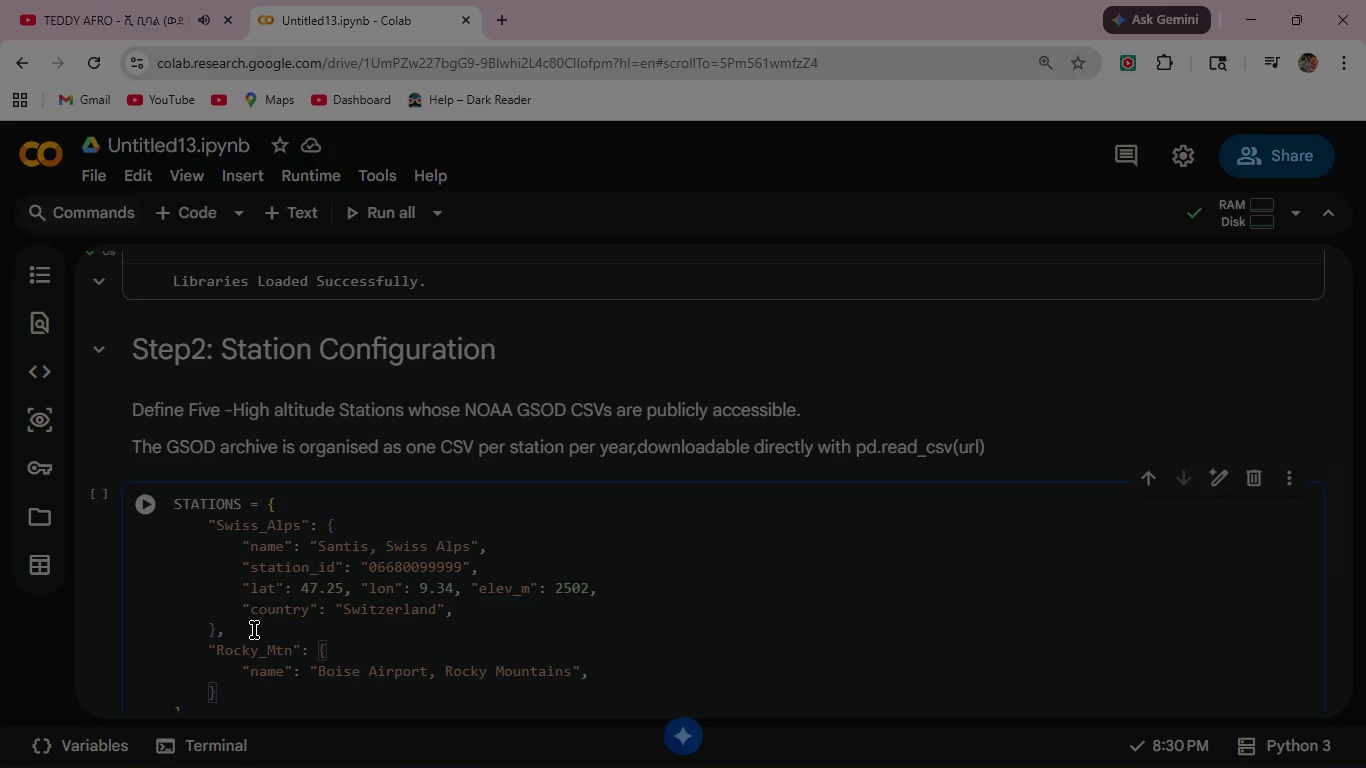 
key(Enter)
 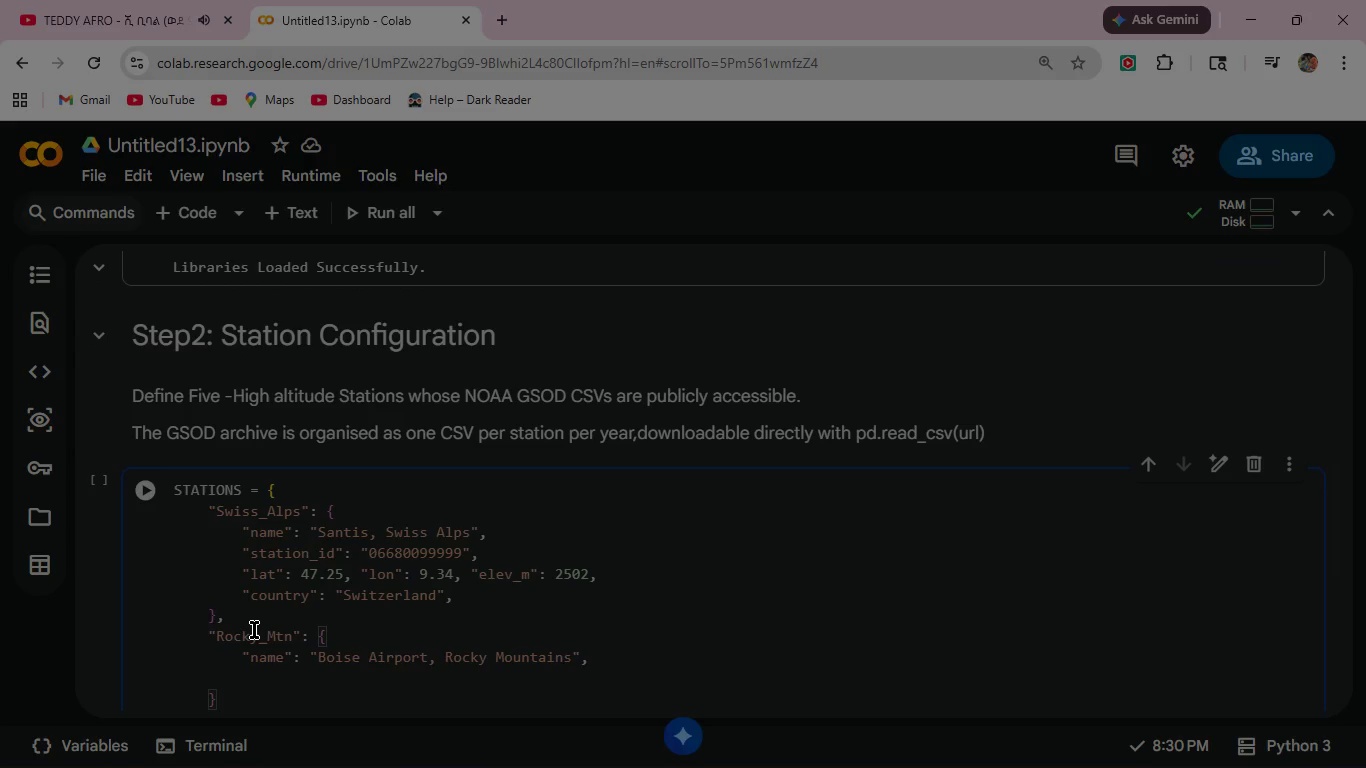 
key(Shift+ShiftRight)
 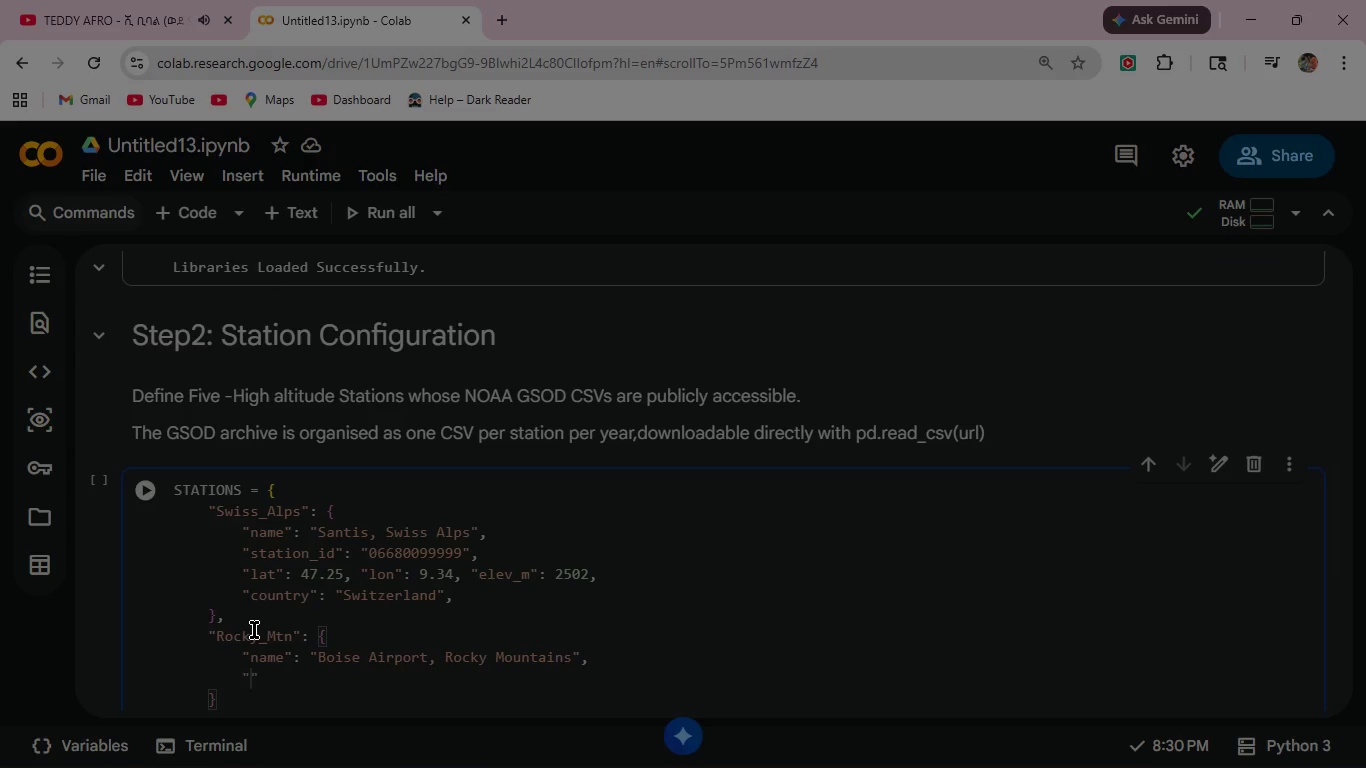 
key(Shift+Quote)
 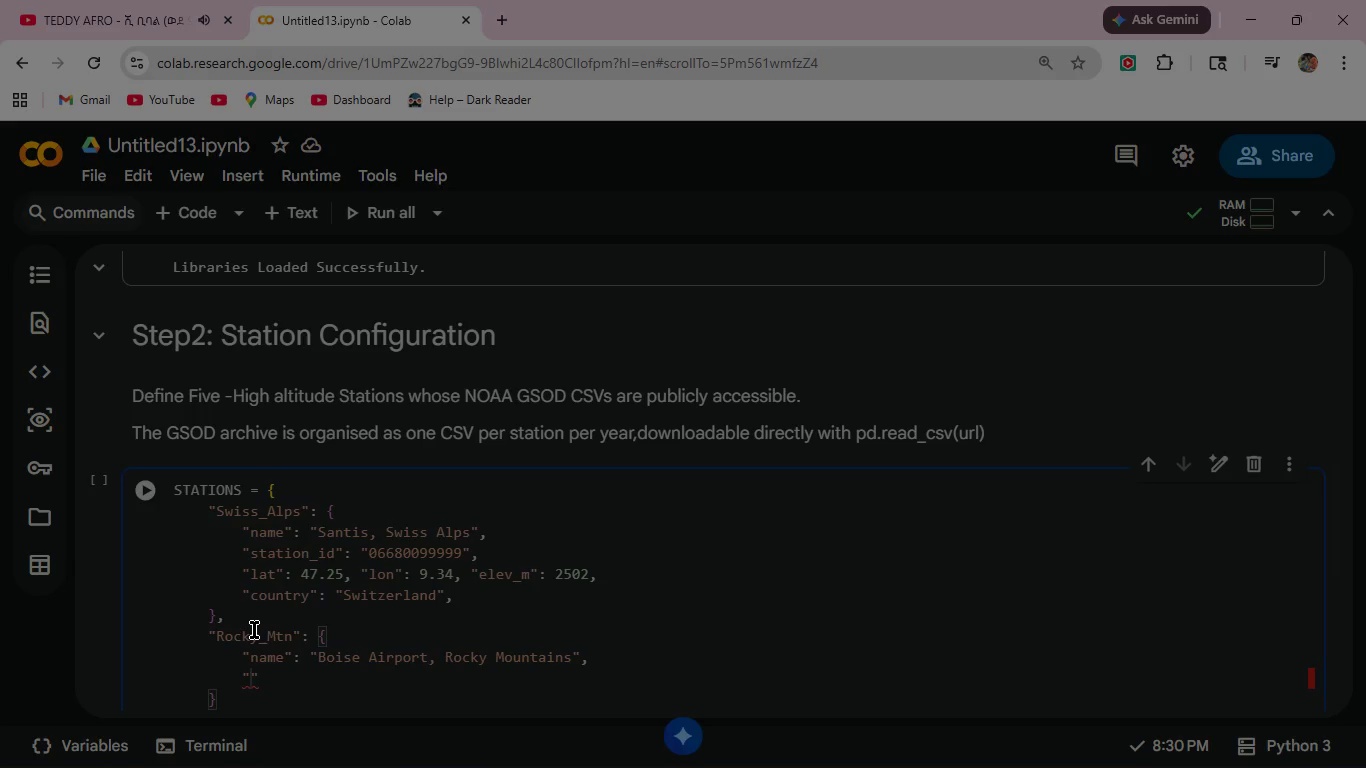 
type(station_id)
 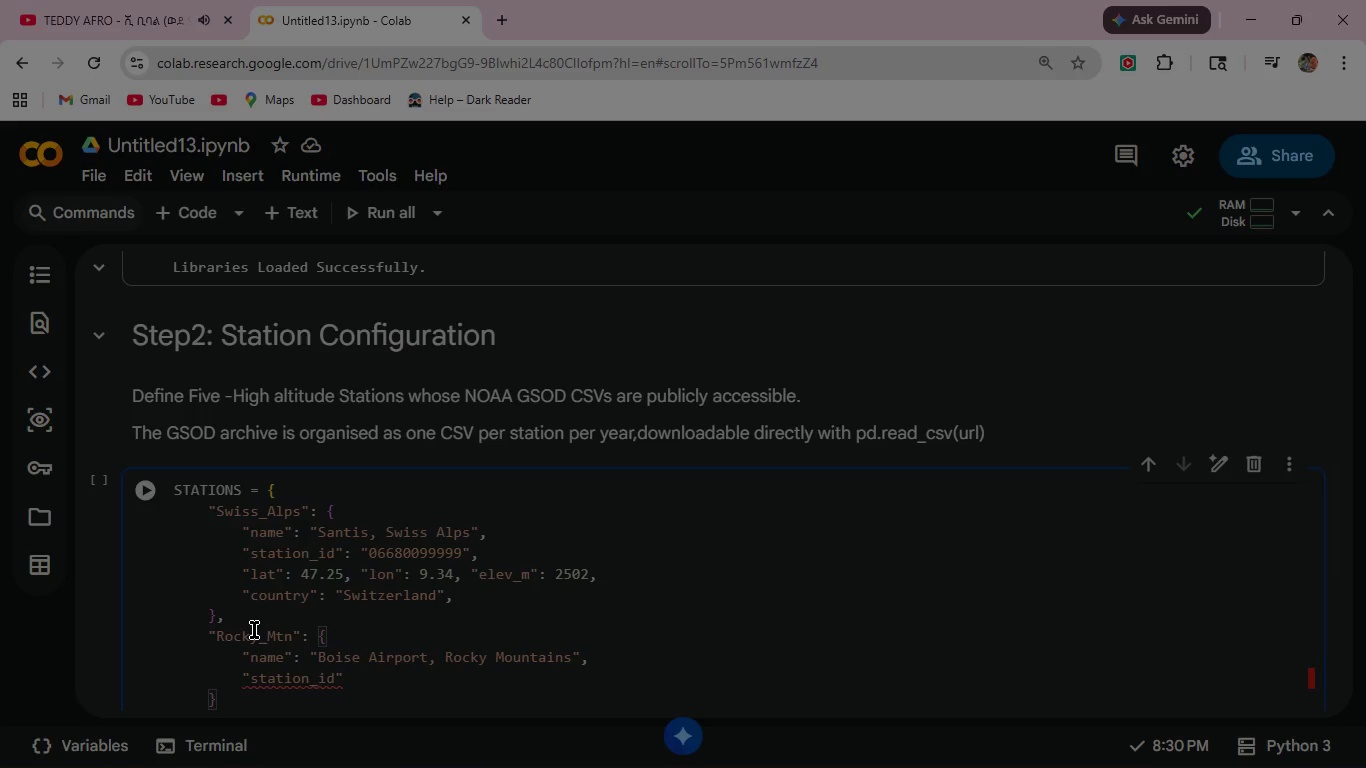 
key(ArrowRight)
 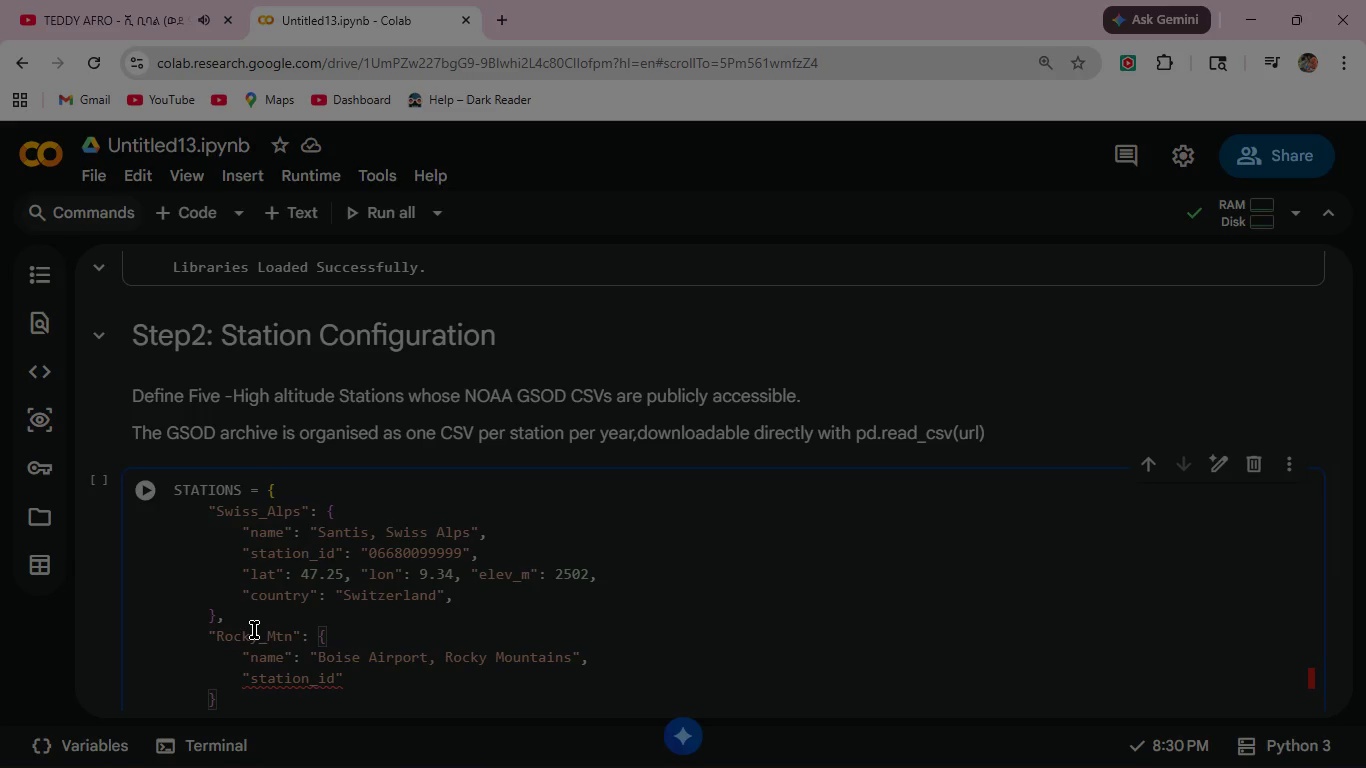 
key(Shift+ShiftRight)
 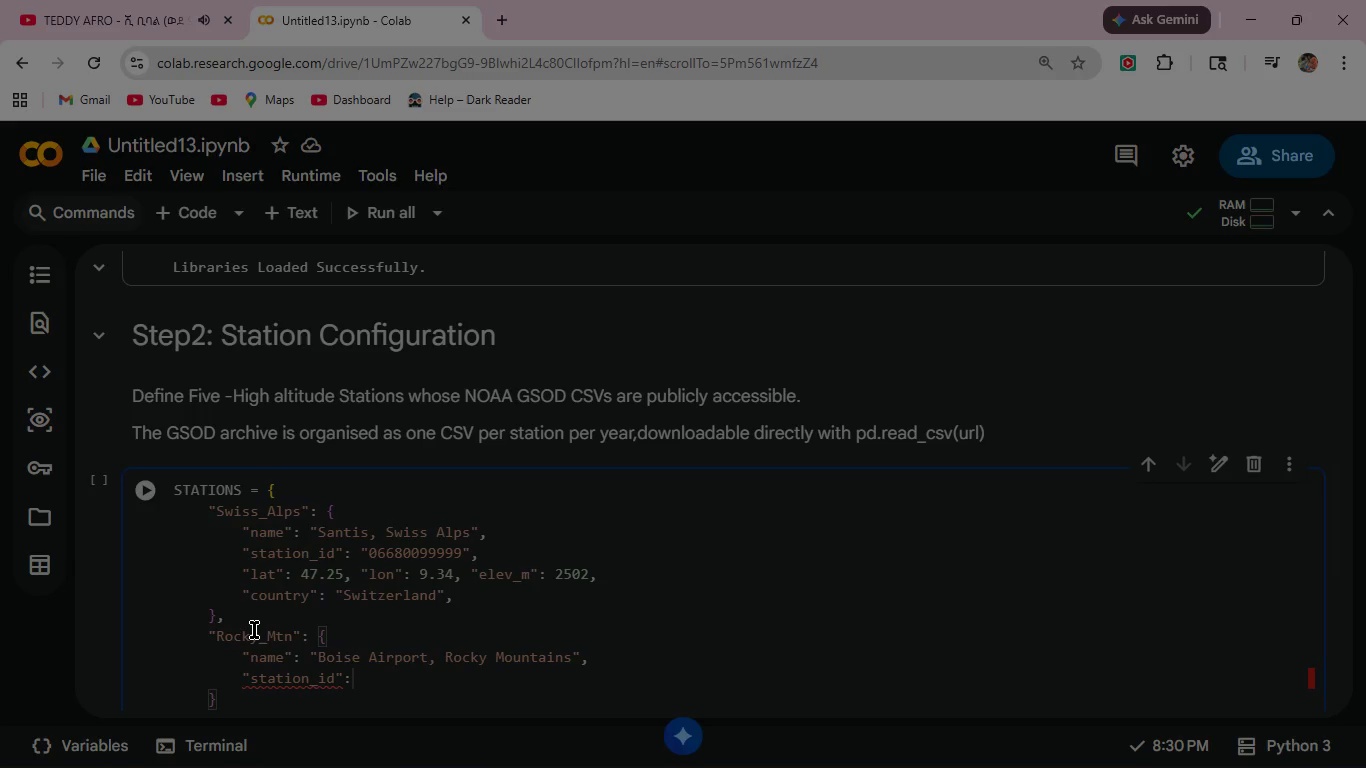 
key(Shift+Semicolon)
 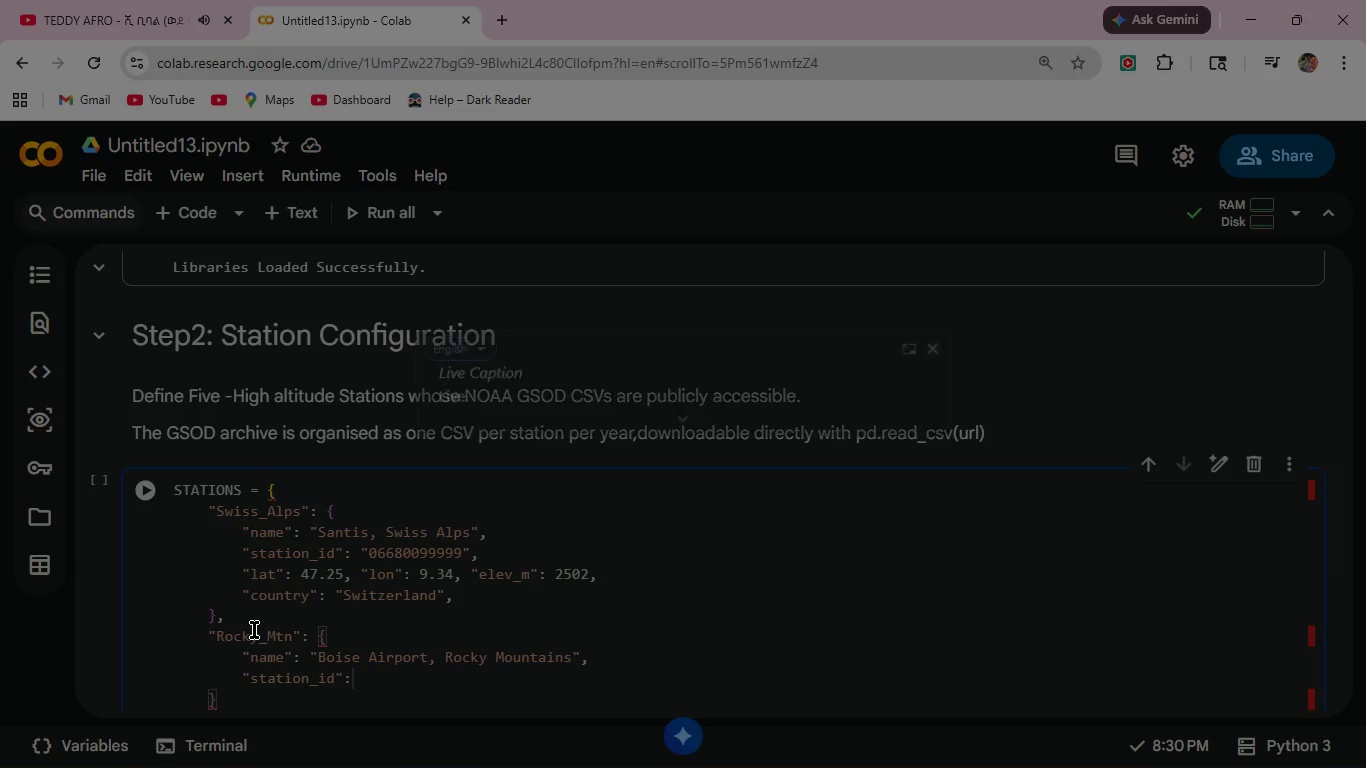 
key(Space)
 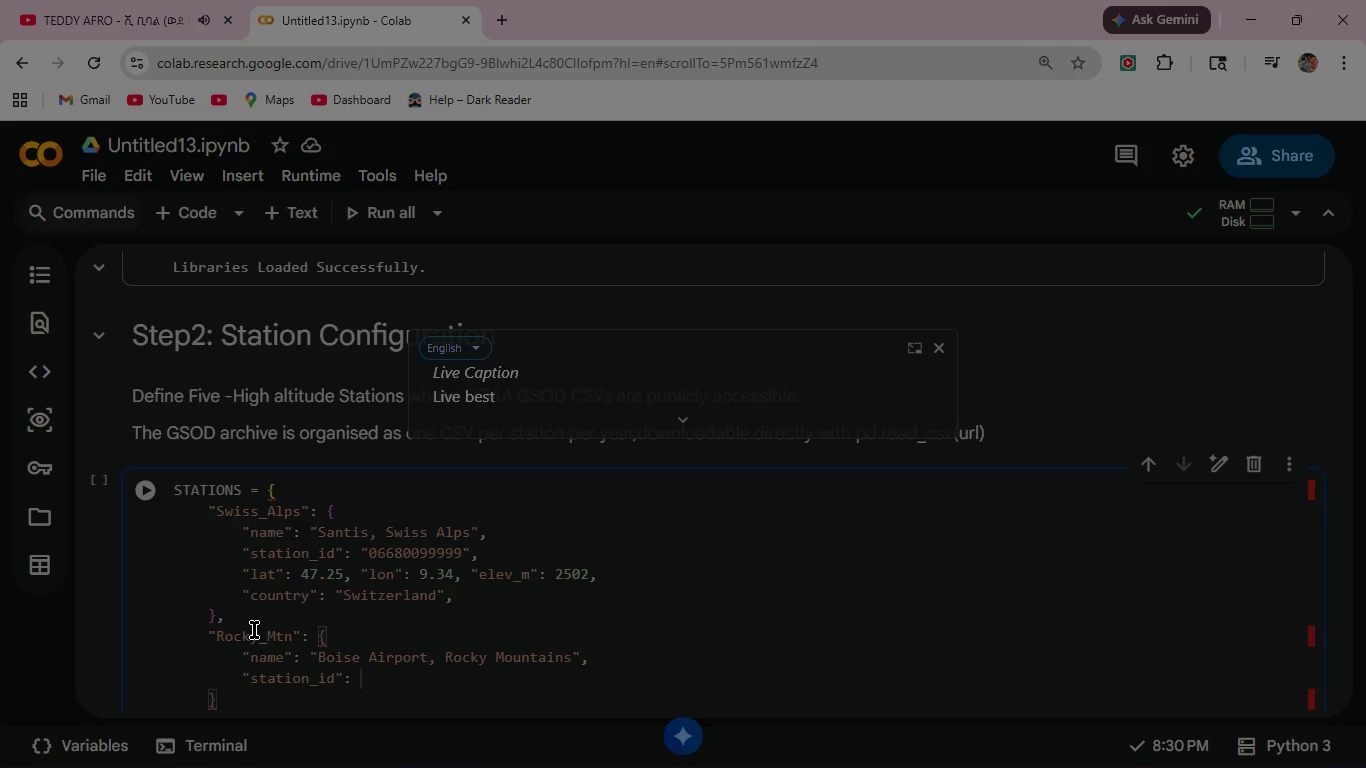 
key(Shift+Quote)
 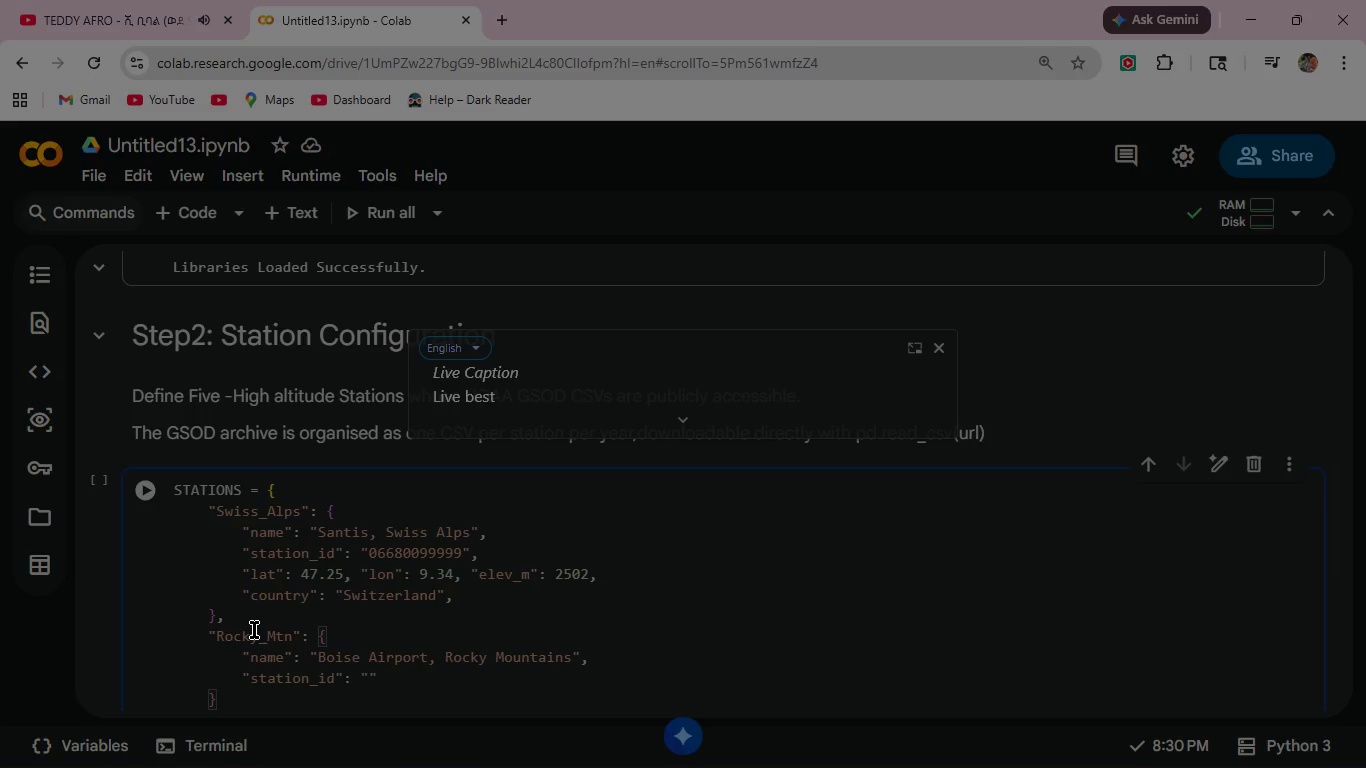 
type(72681024131)
 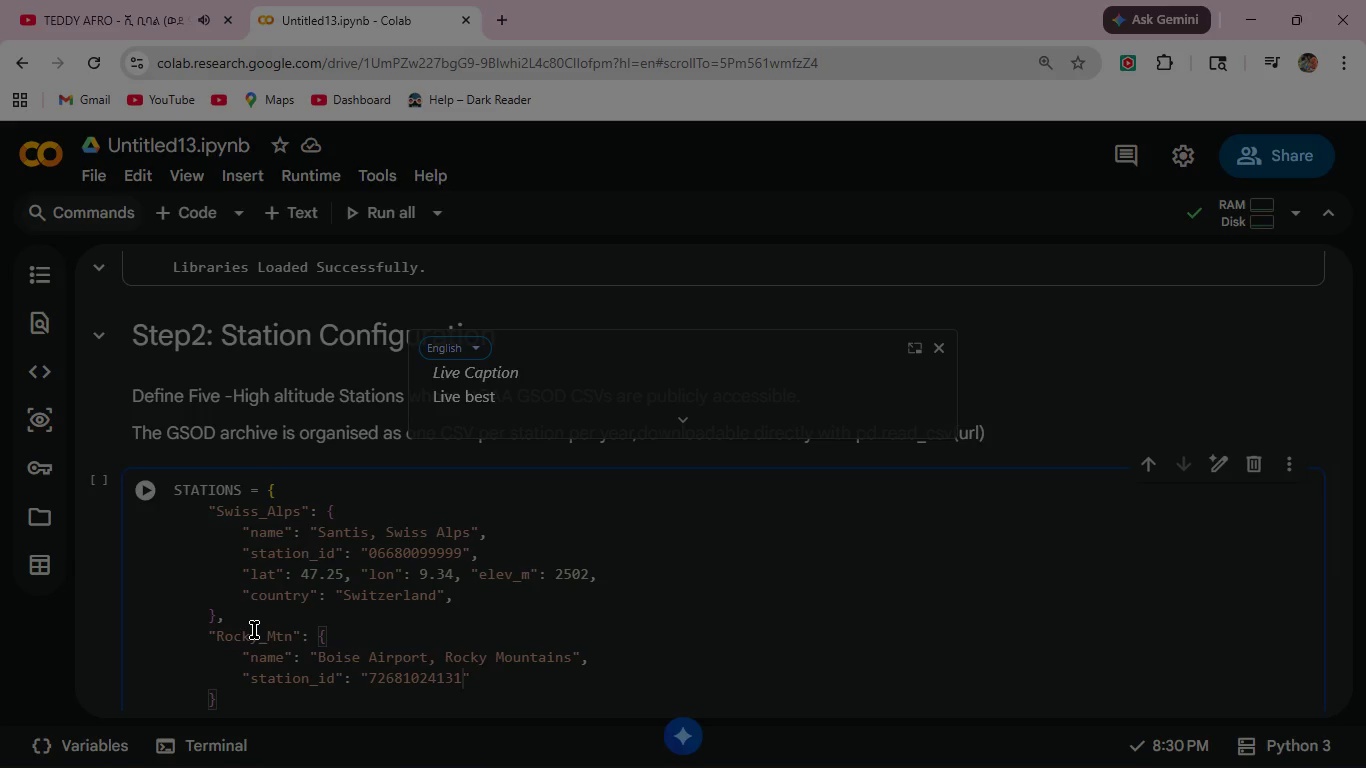 
wait(15.31)
 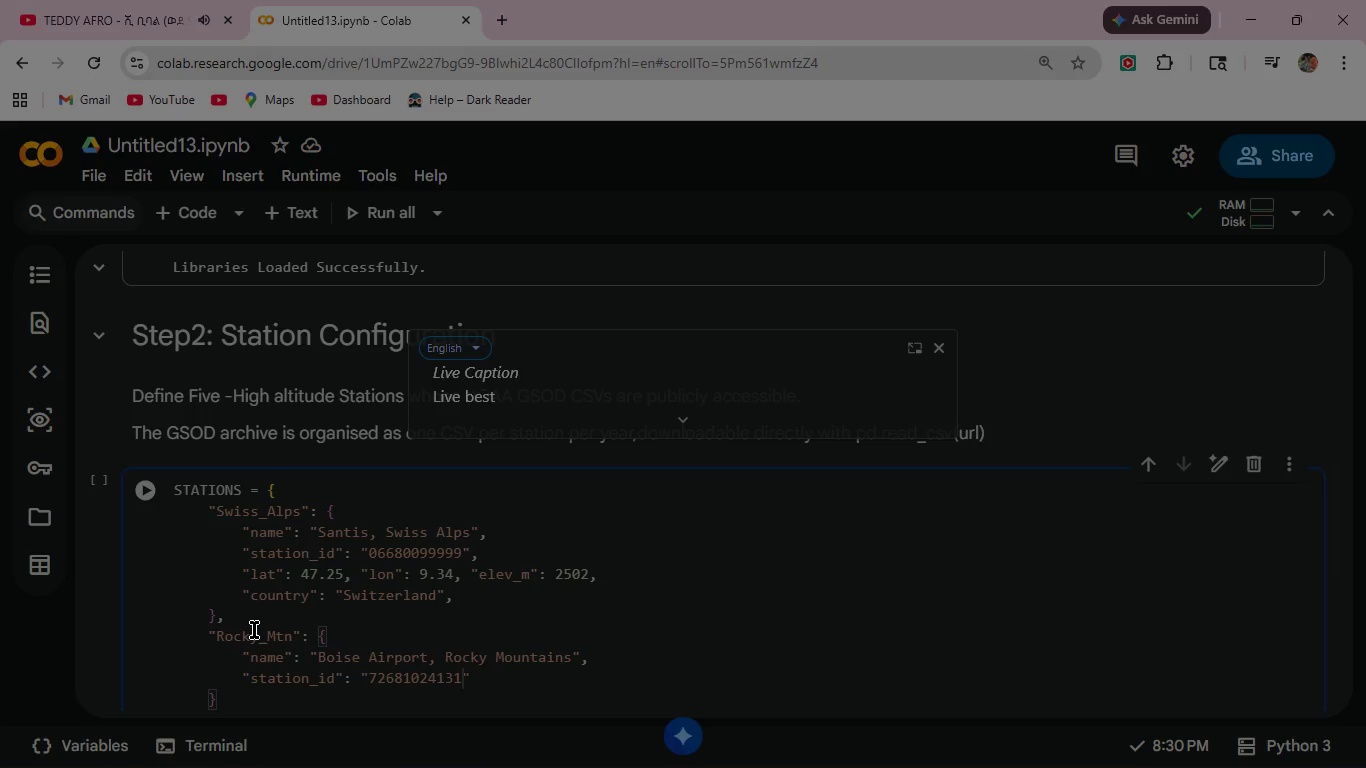 
left_click([109, 0])
 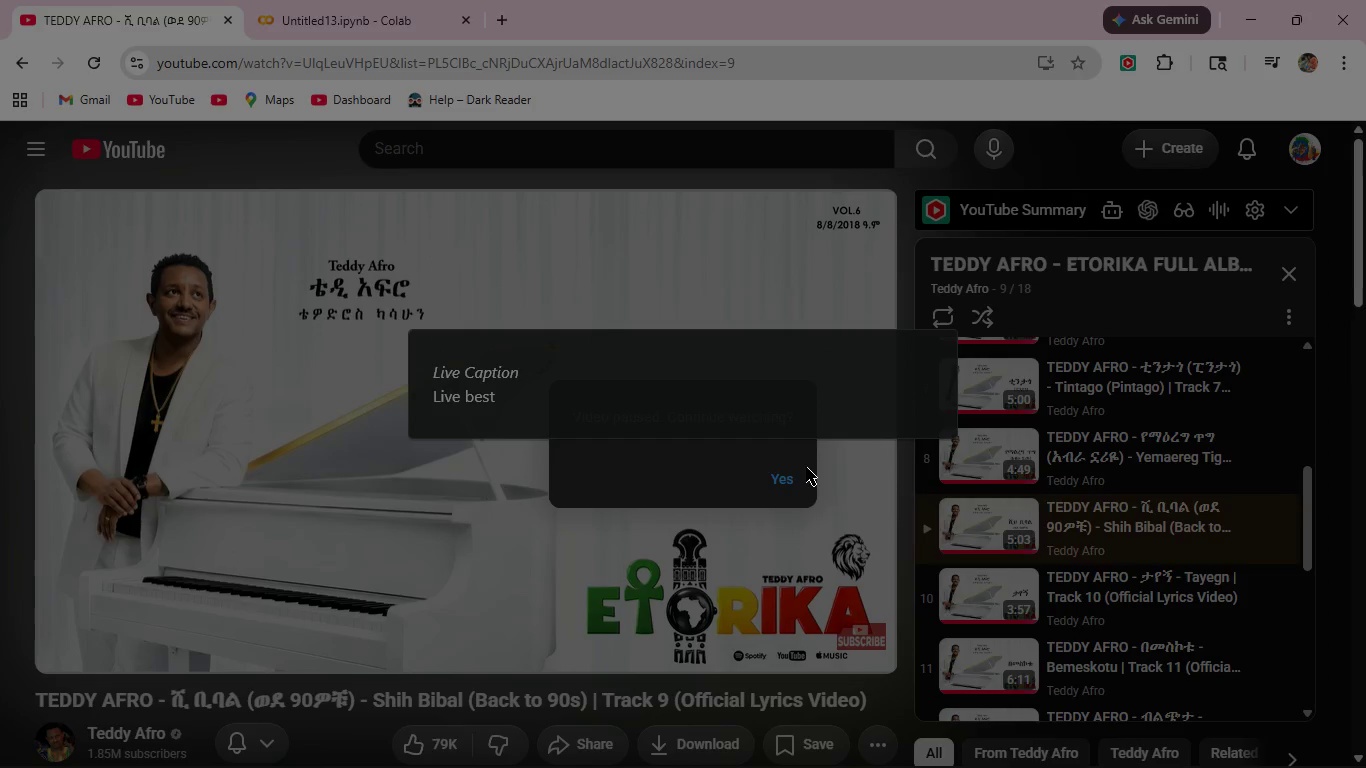 
left_click([794, 478])
 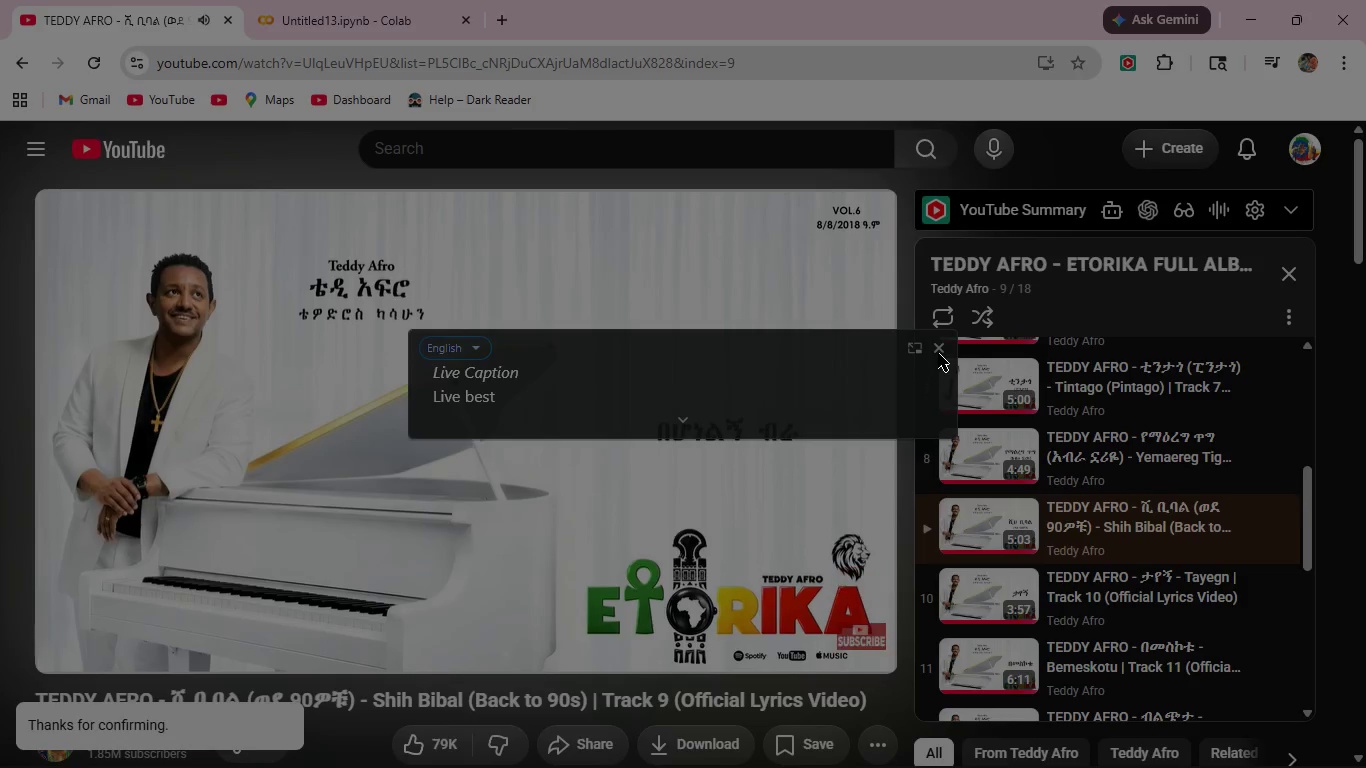 
left_click([938, 351])
 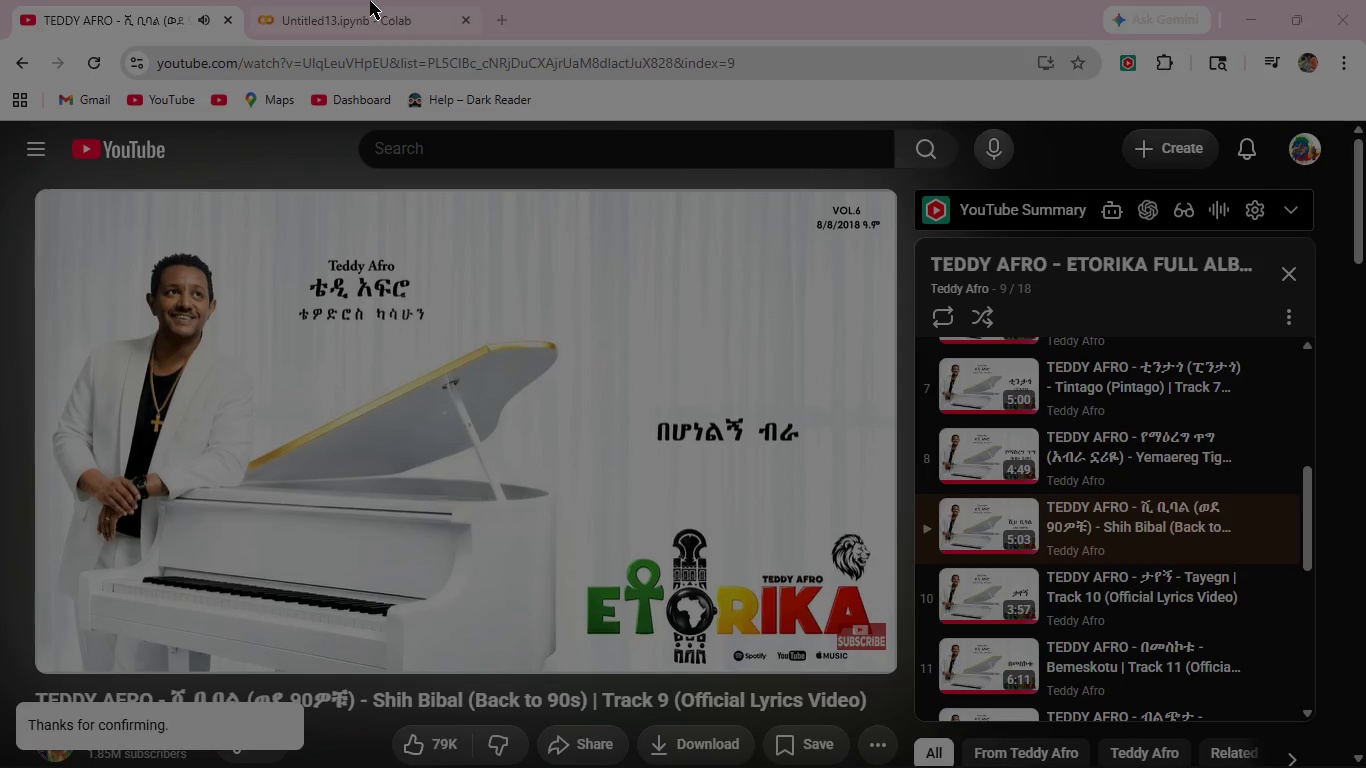 
left_click([367, 6])
 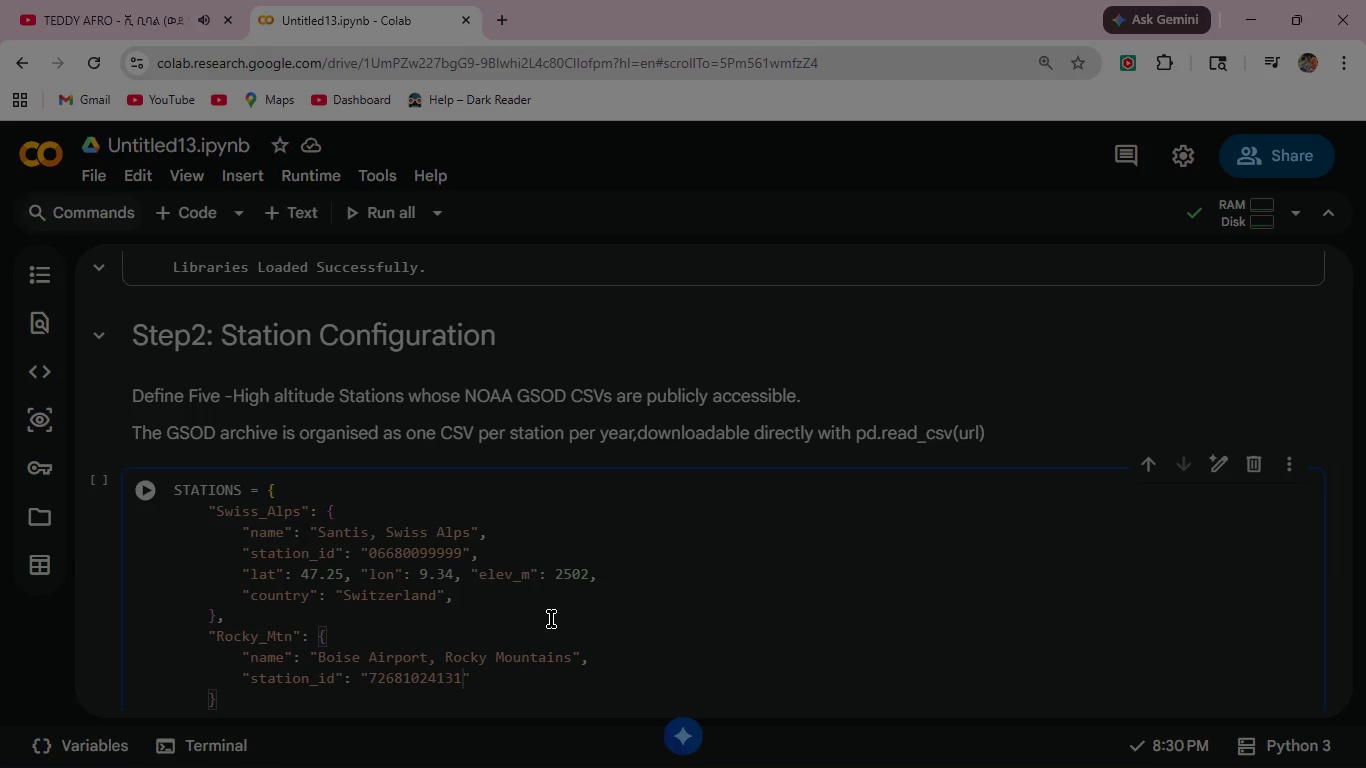 
scroll: coordinate [551, 619], scroll_direction: down, amount: 1.0
 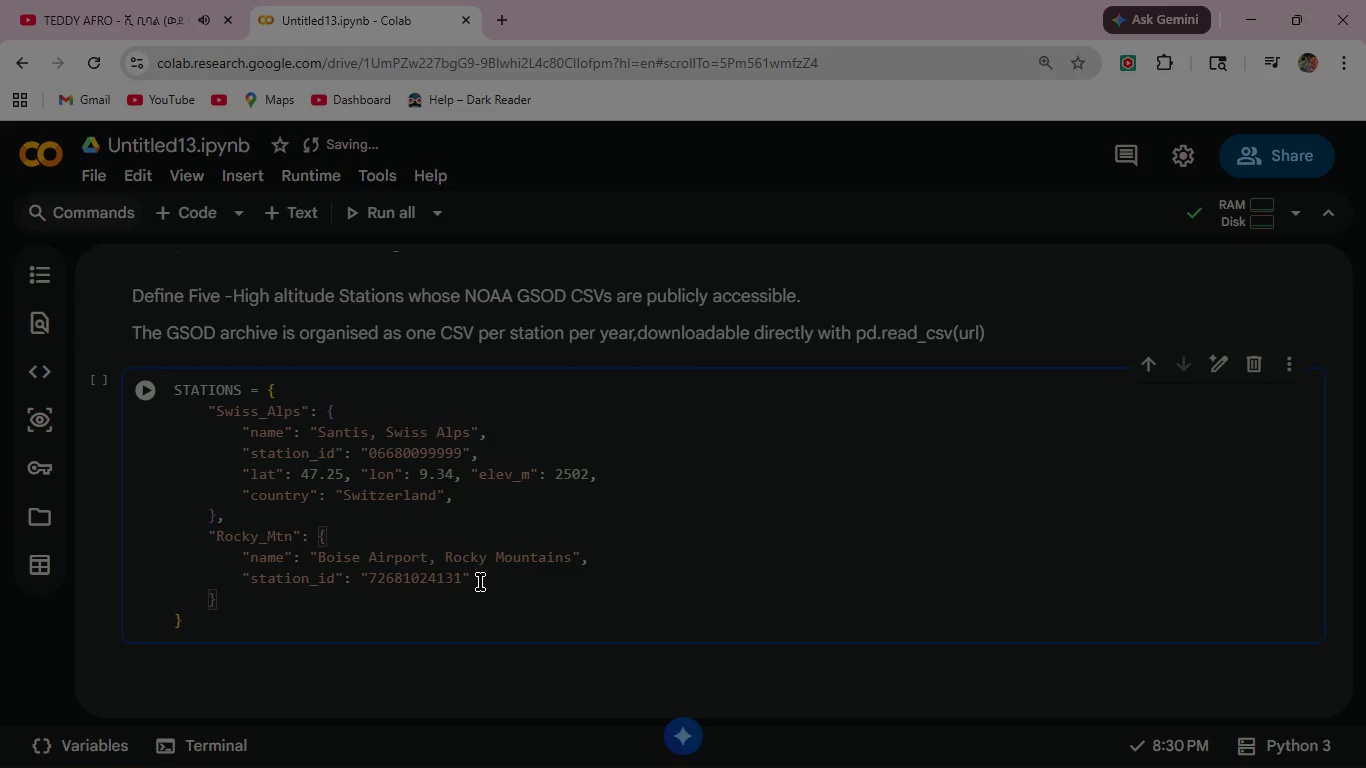 
left_click([478, 578])
 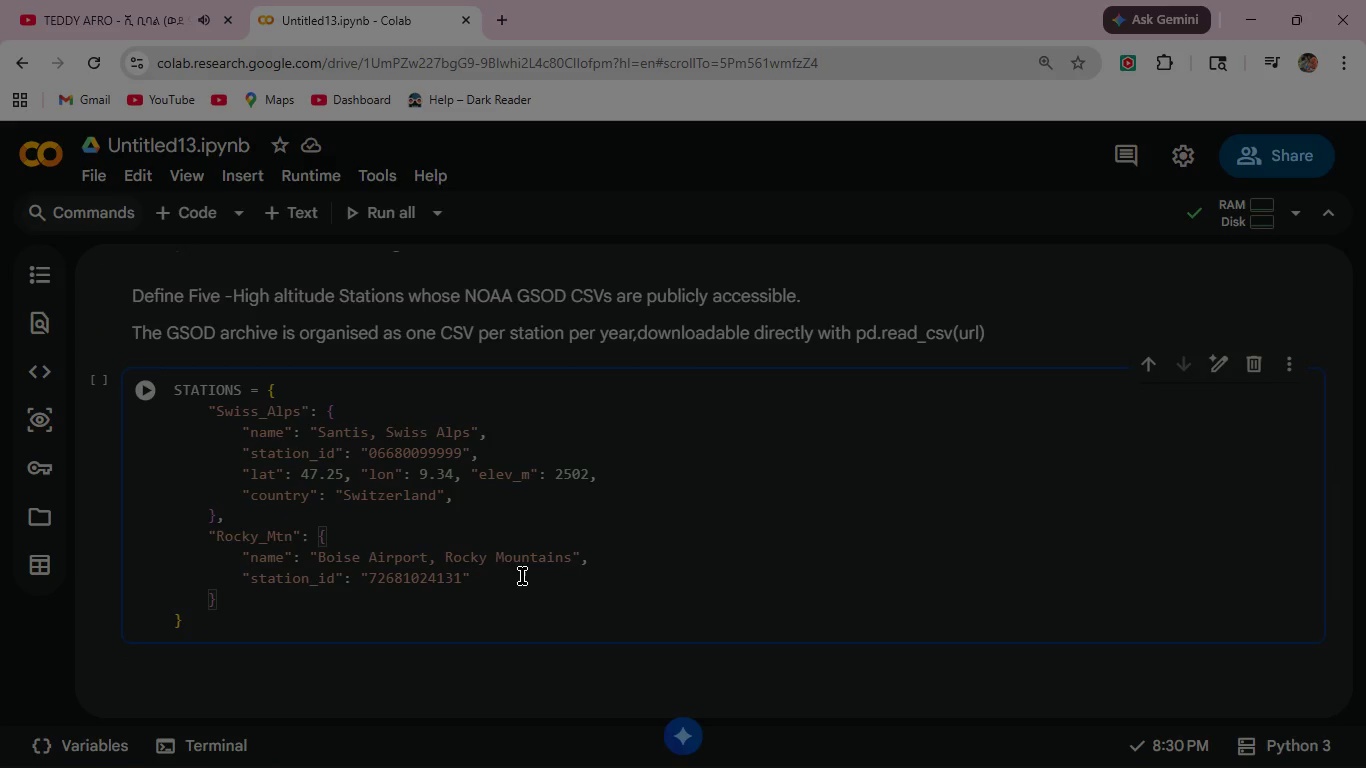 
key(Comma)
 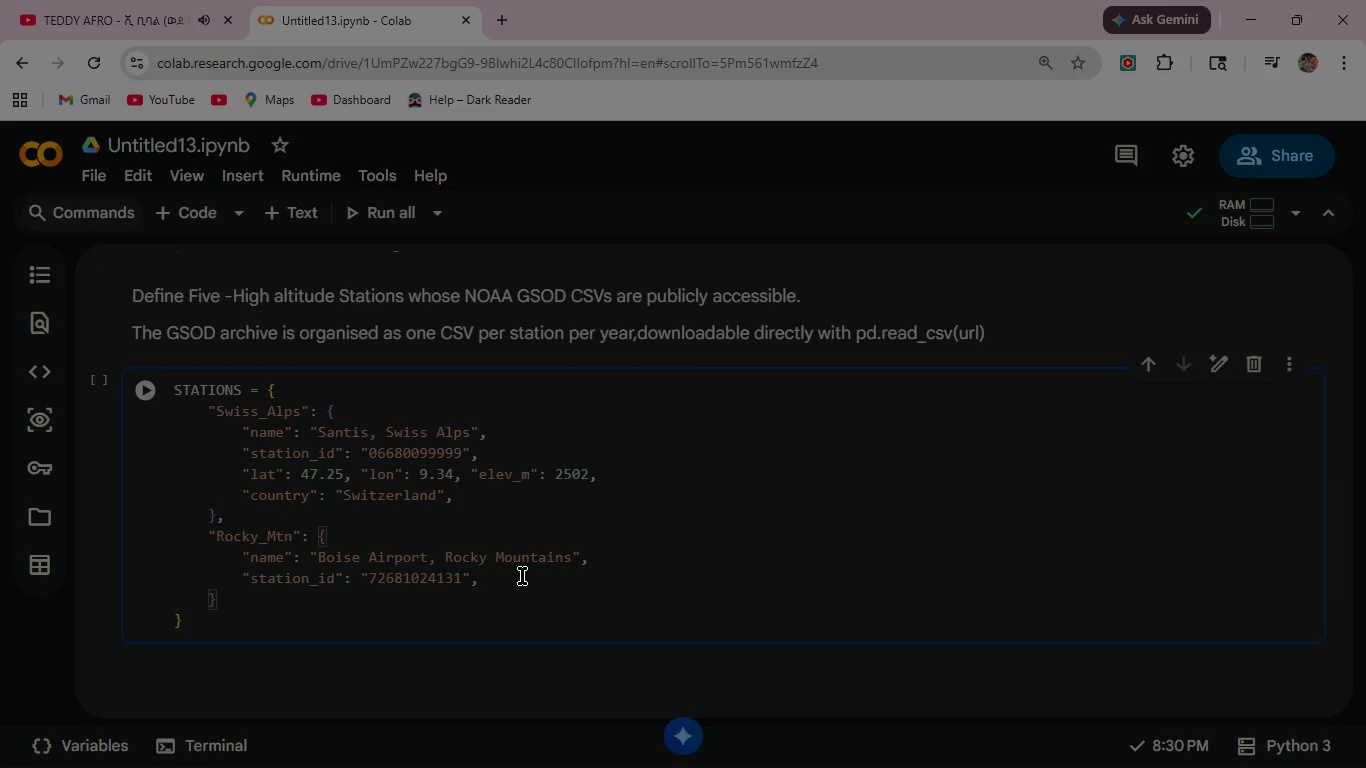 
key(Enter)
 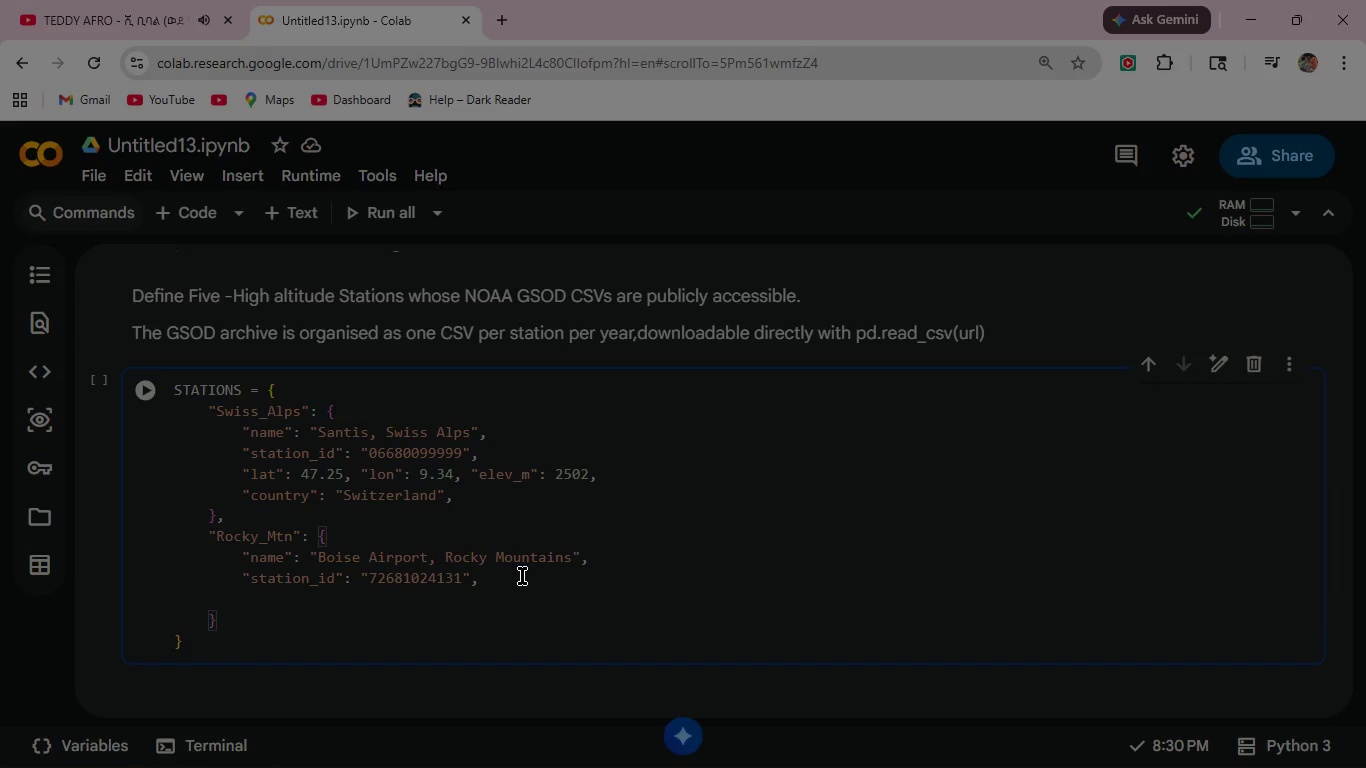 
type("lat)
 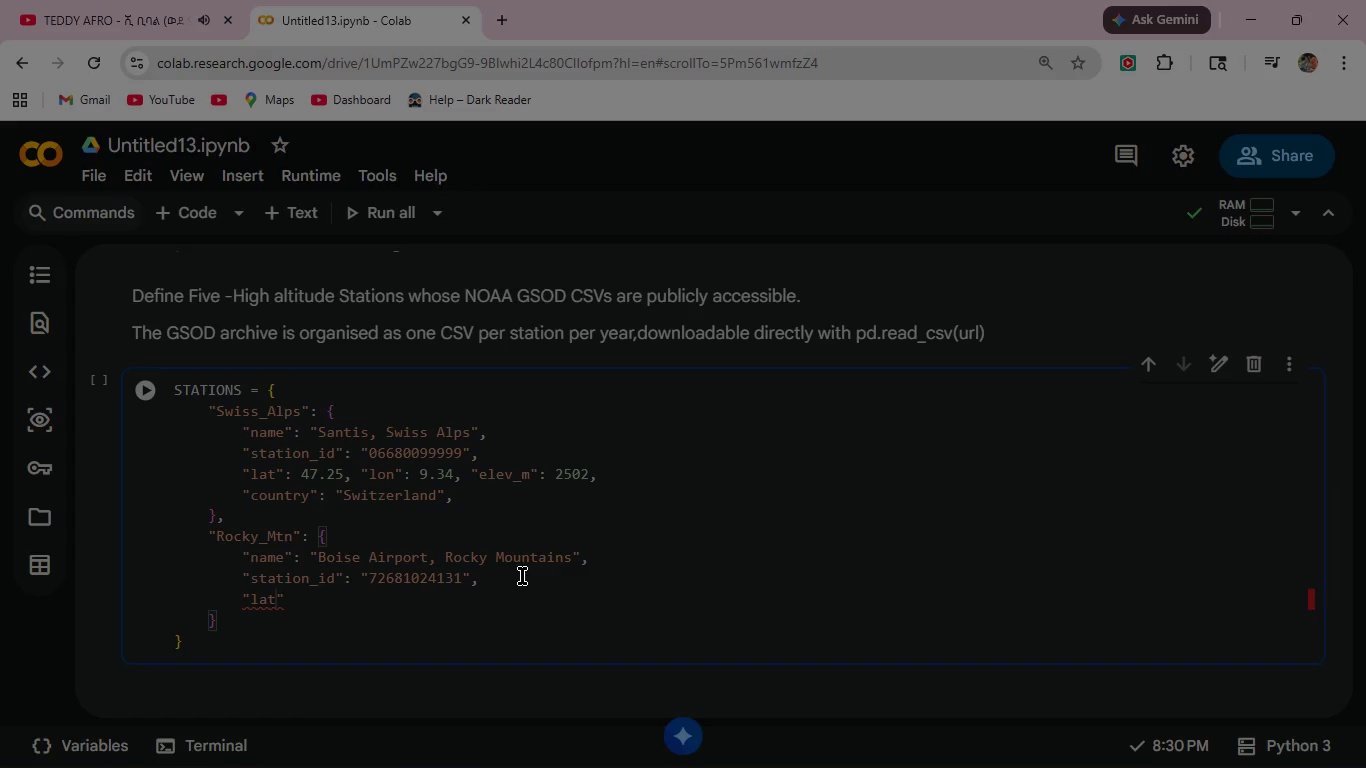 
key(ArrowRight)
 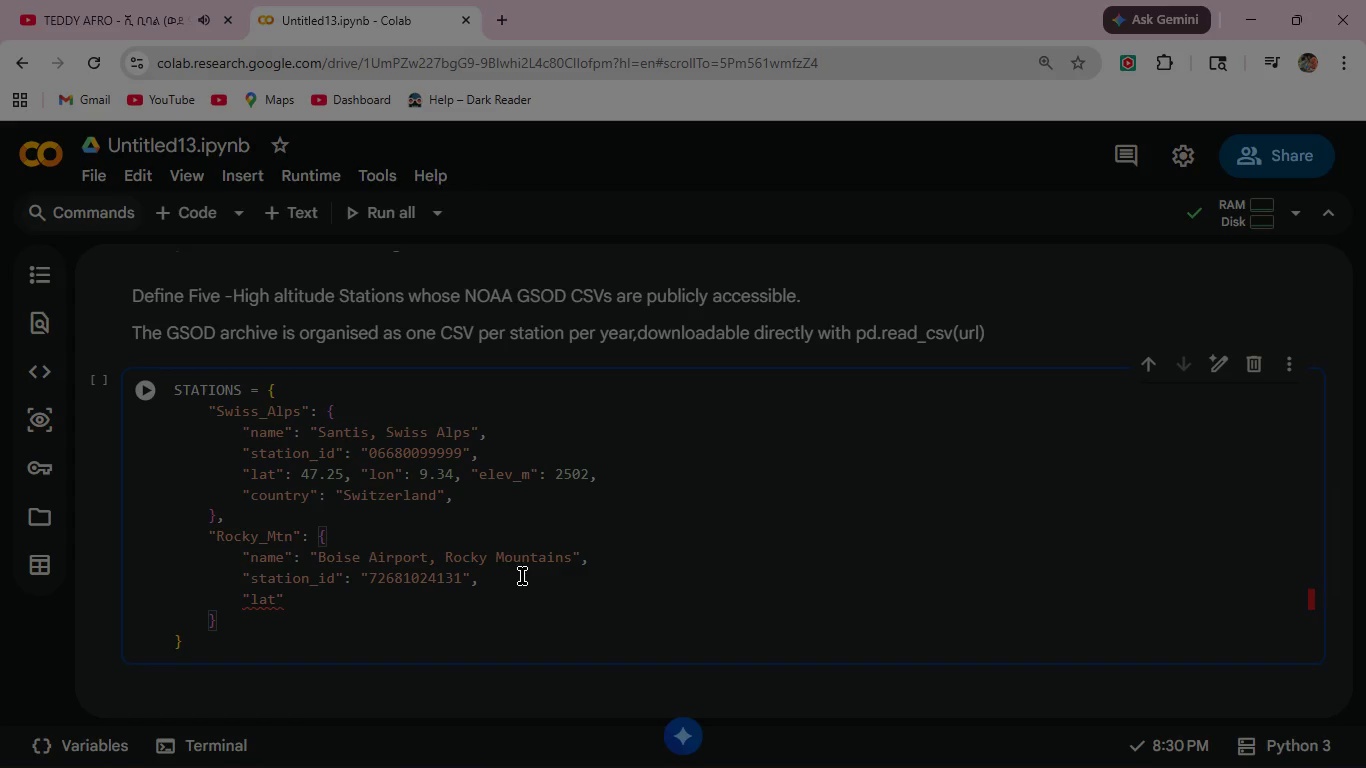 
type(: 43.56, "lon)
 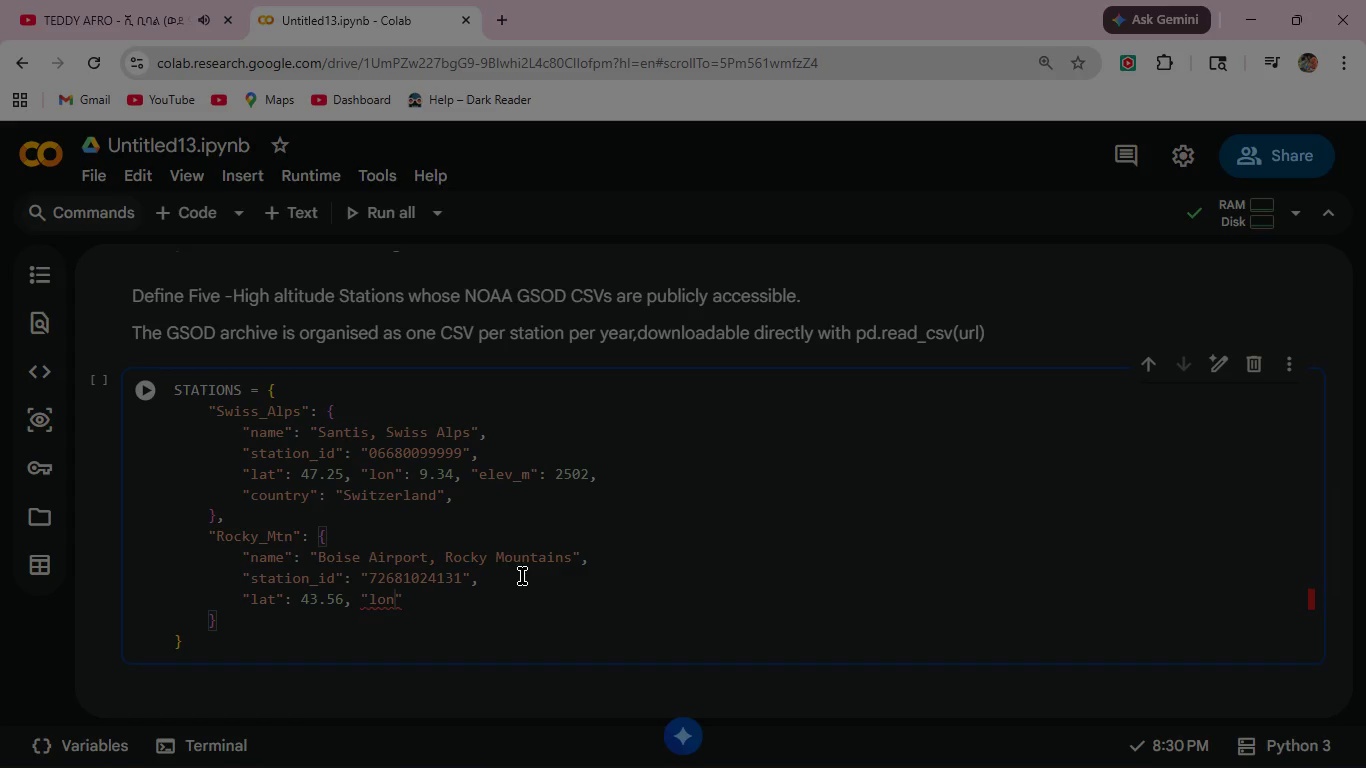 
key(ArrowRight)
 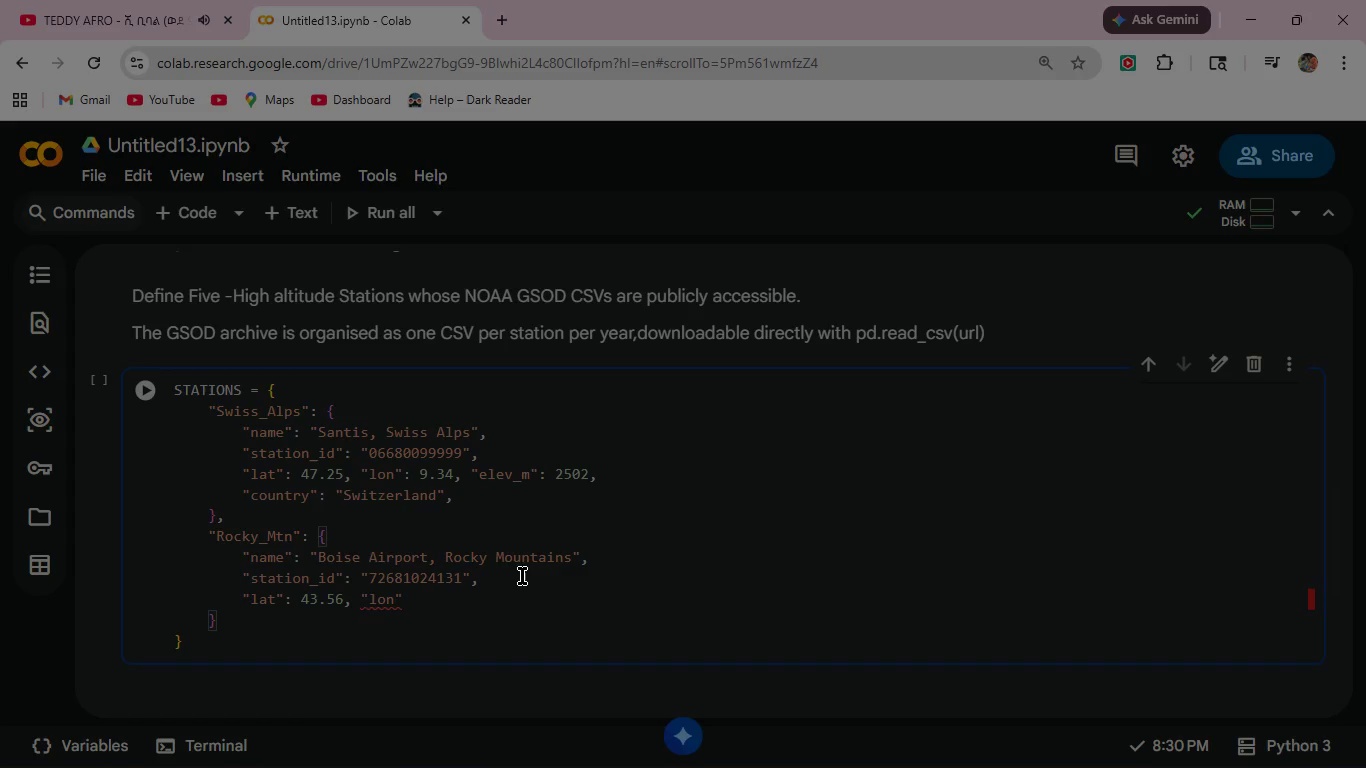 
type(: -116.22, "elev_m)
 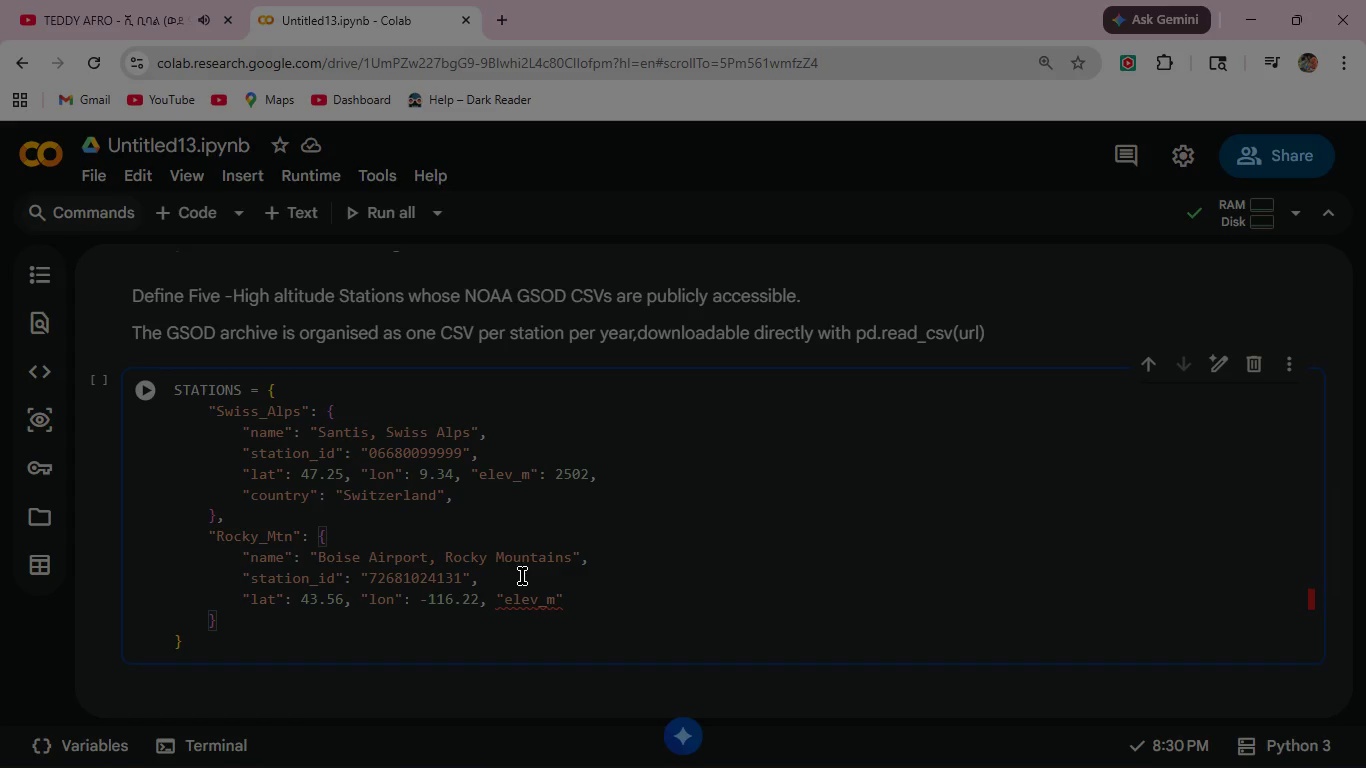 
key(ArrowRight)
 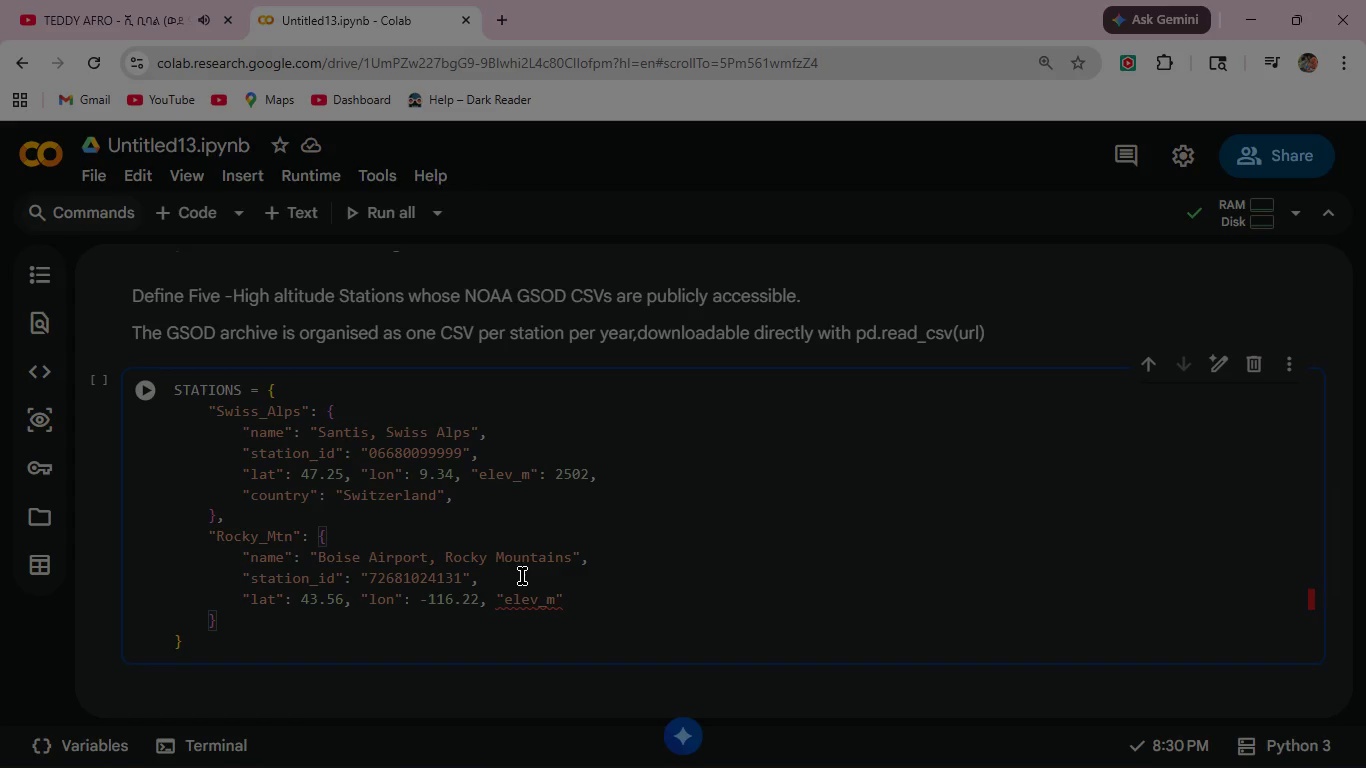 
type(: 874,)
 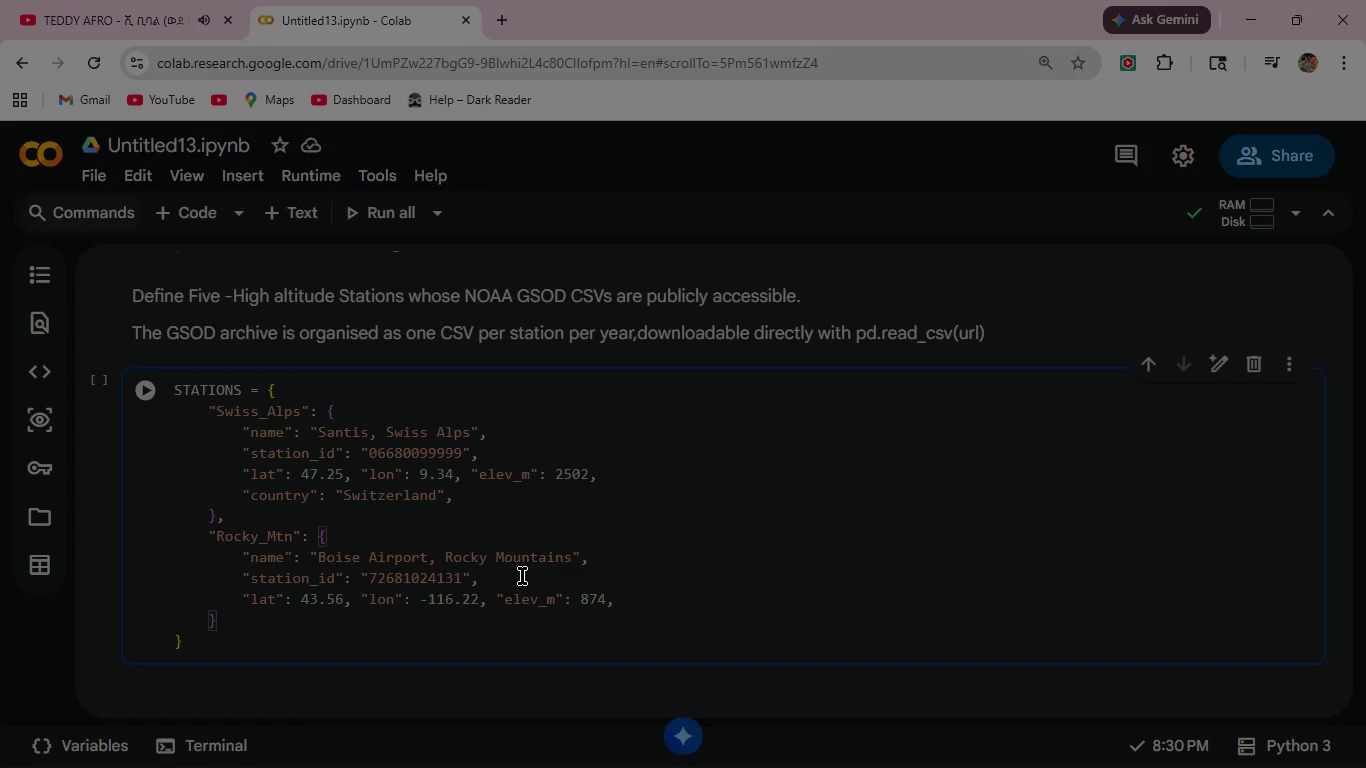 
key(Enter)
 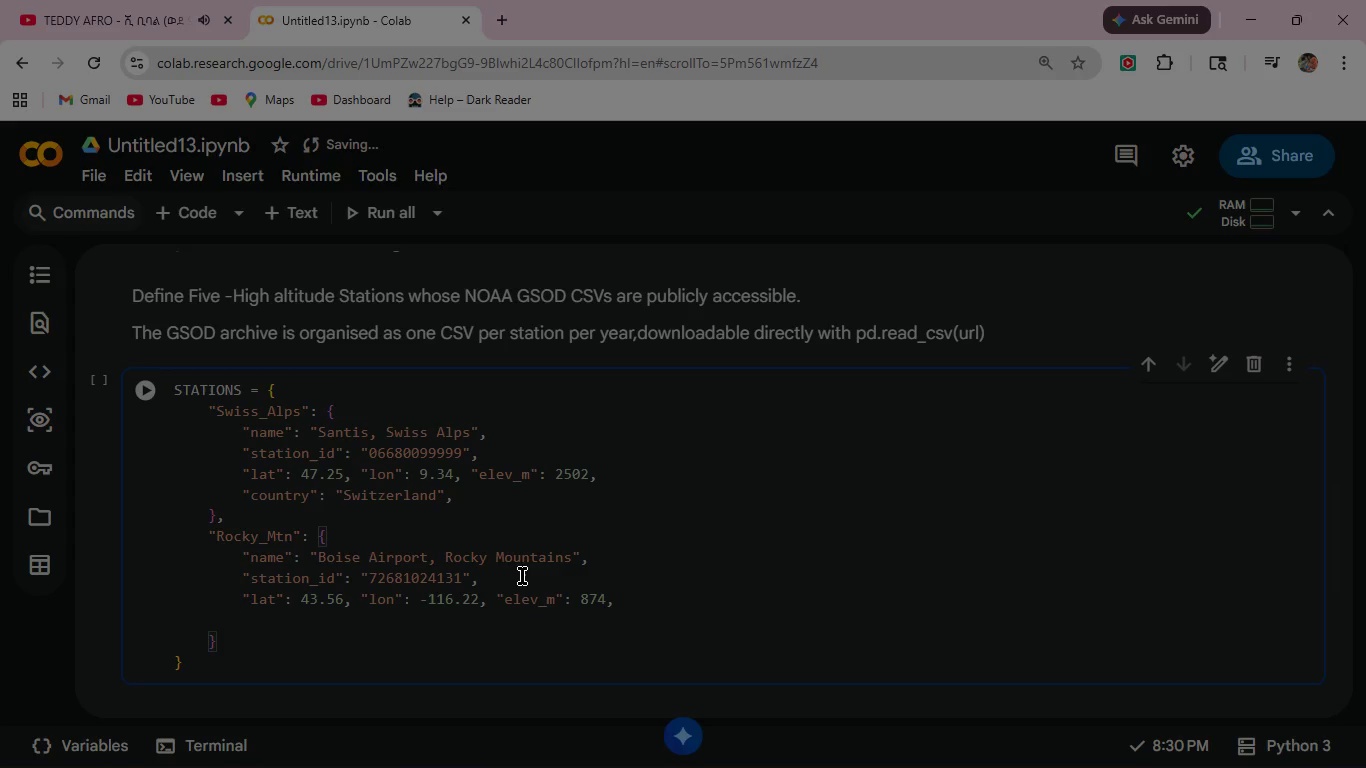 
type("country)
 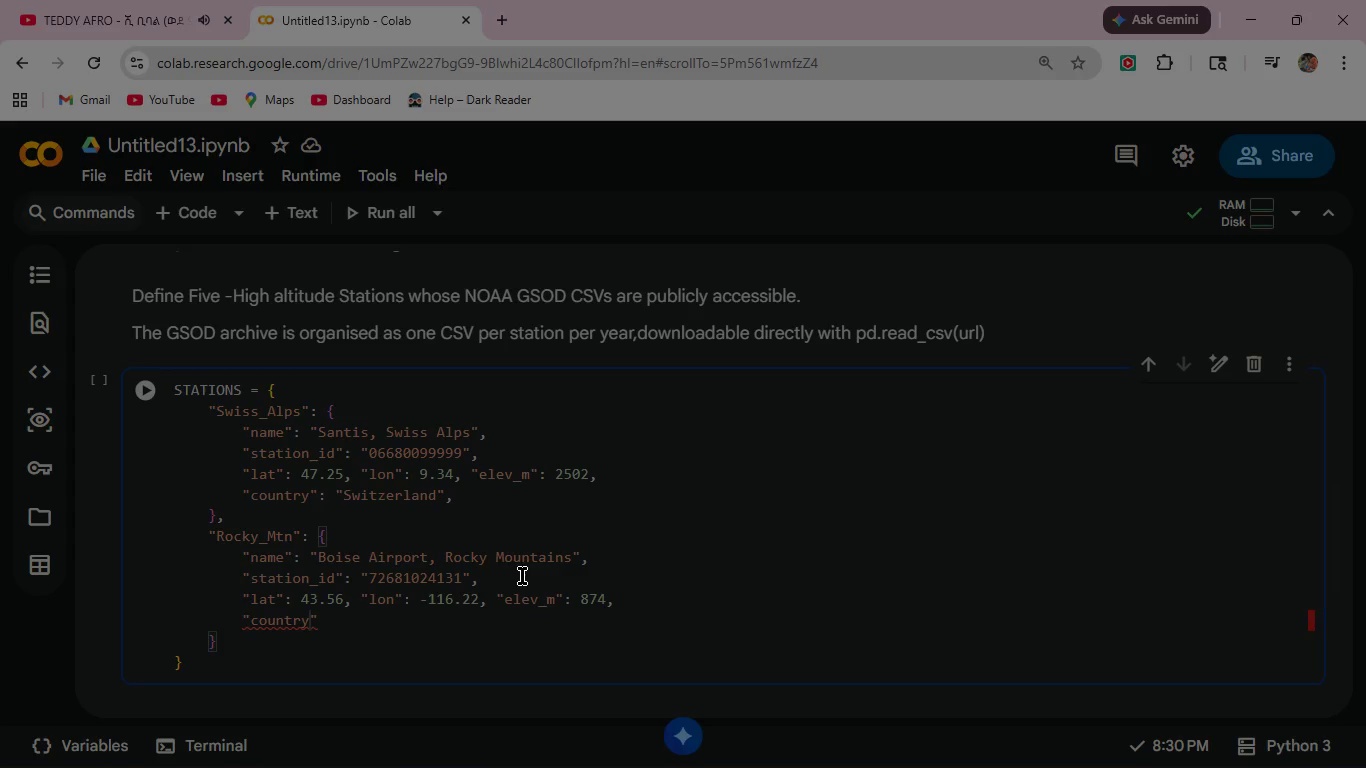 
key(ArrowRight)
 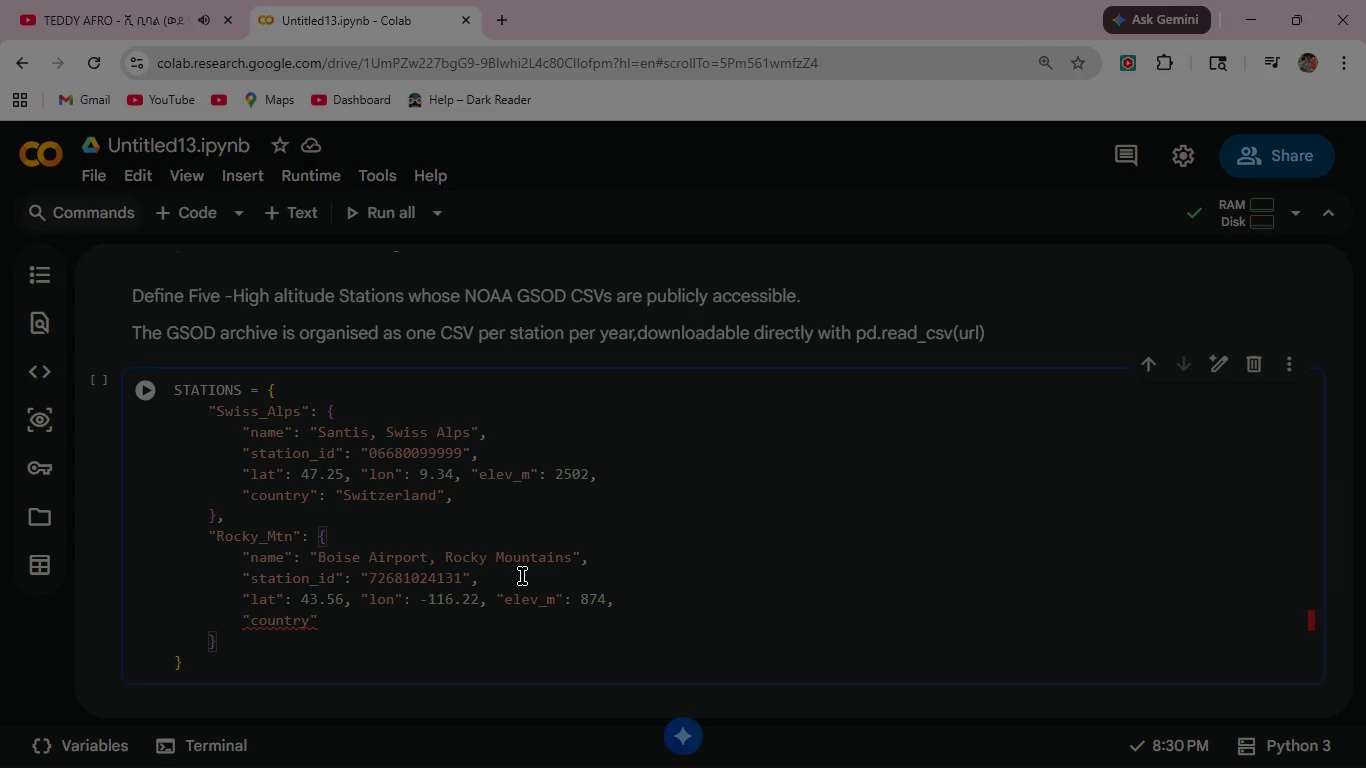 
key(Shift+ShiftRight)
 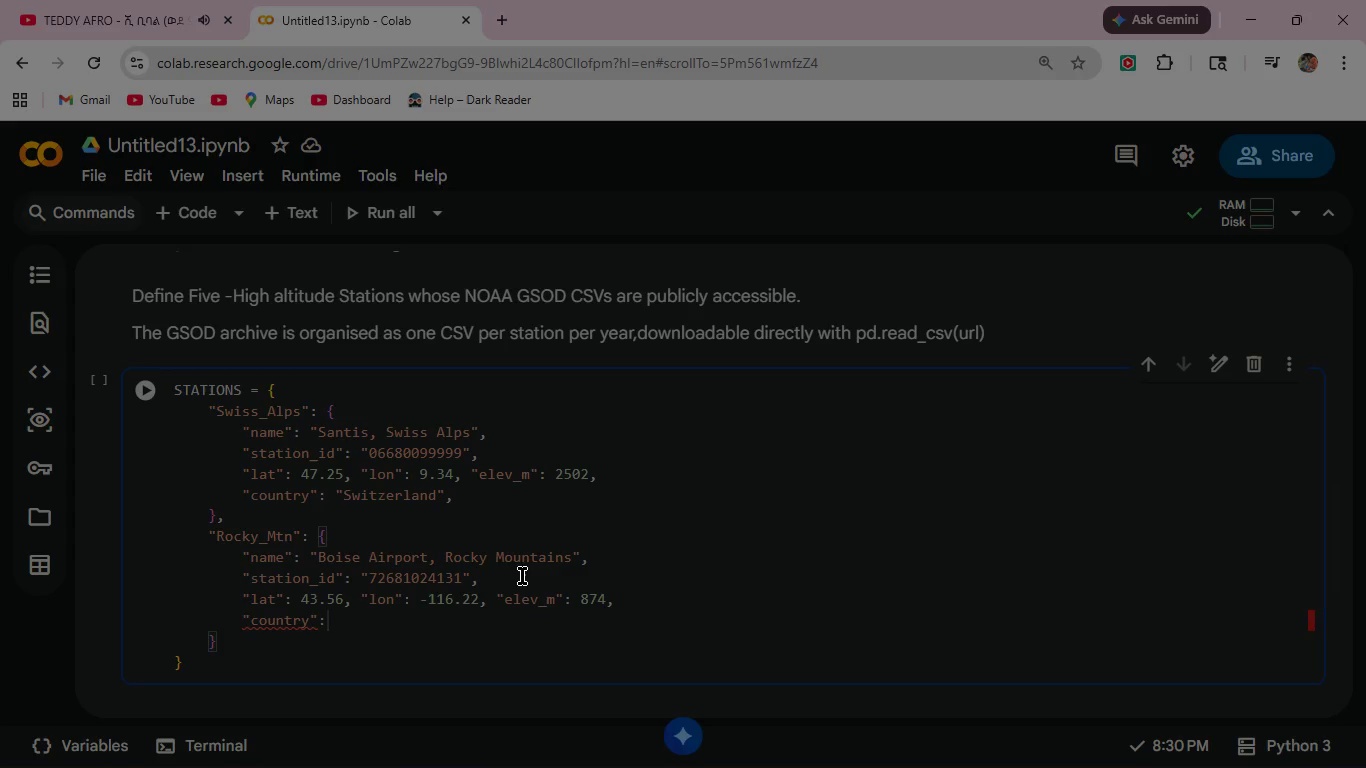 
key(Shift+Semicolon)
 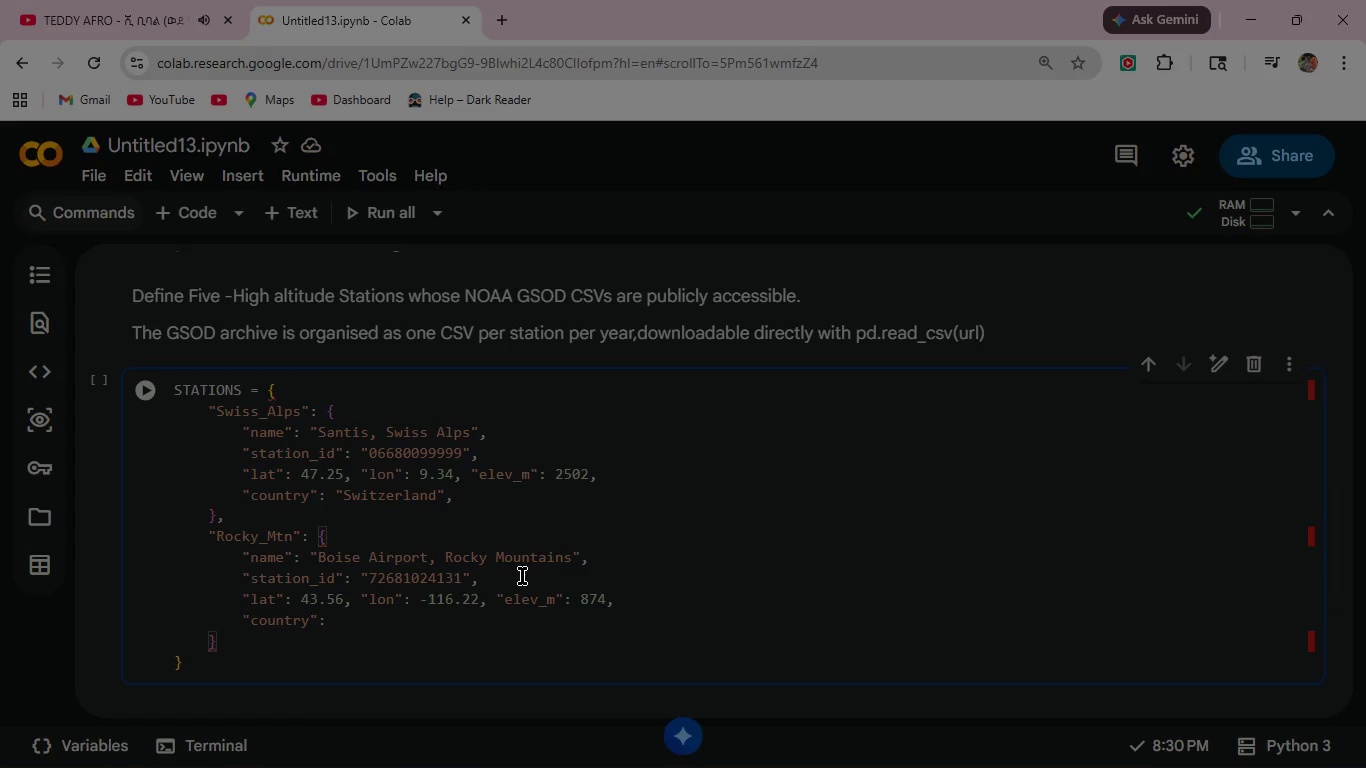 
key(Space)
 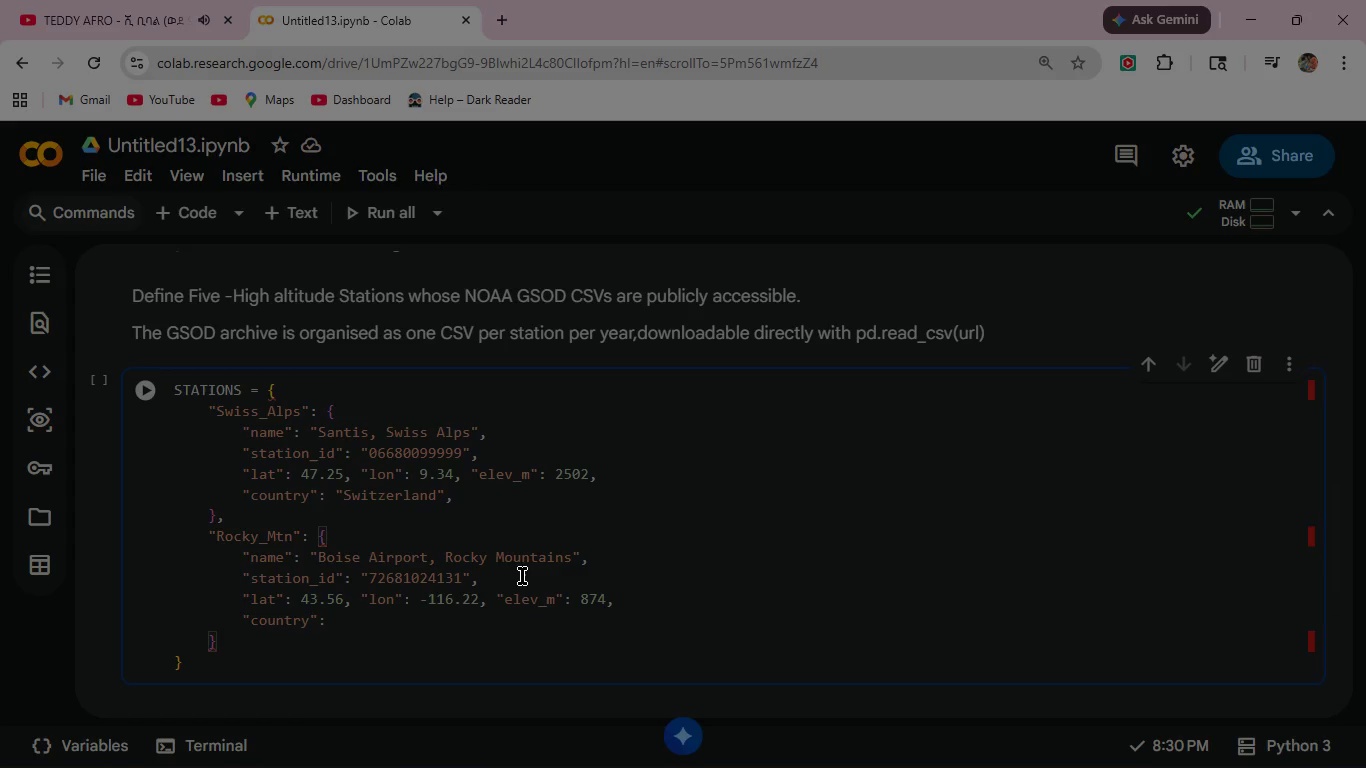 
key(Shift+ShiftRight)
 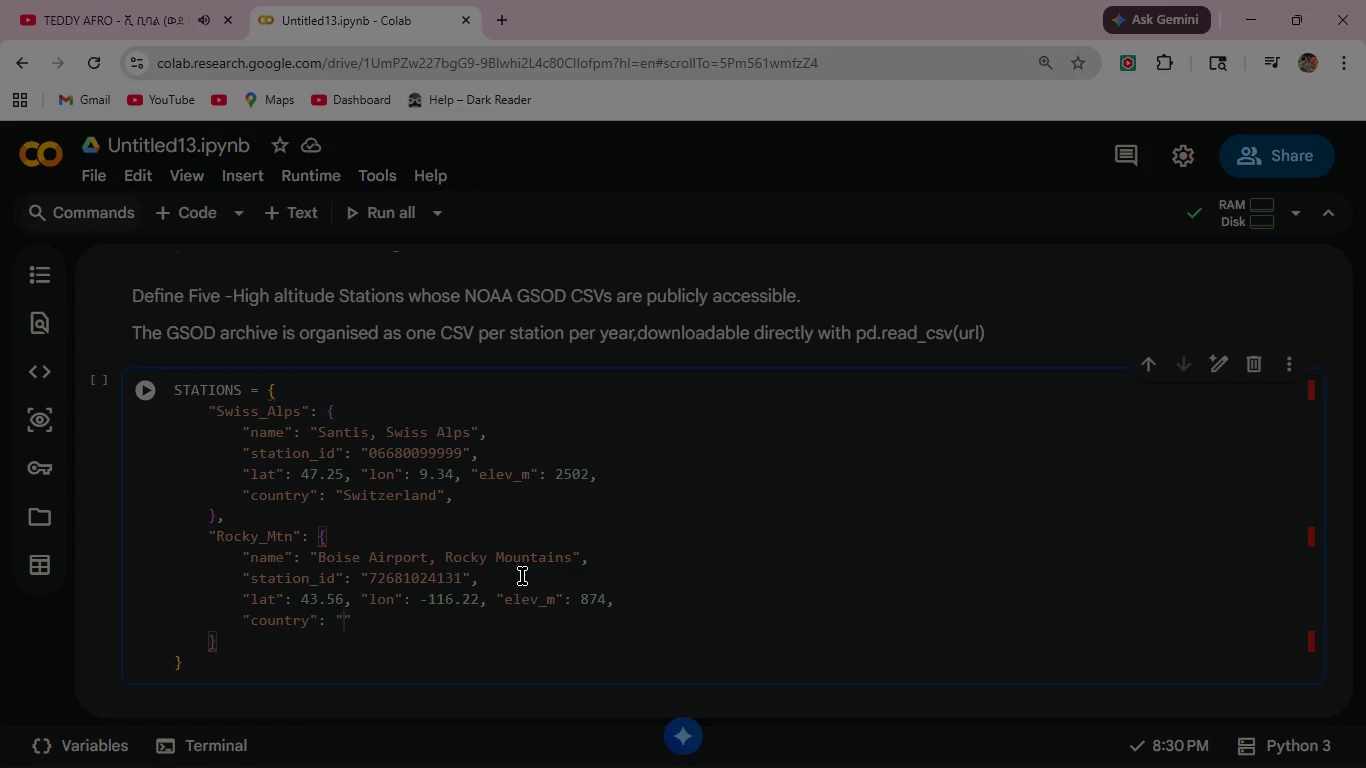 
key(Shift+Quote)
 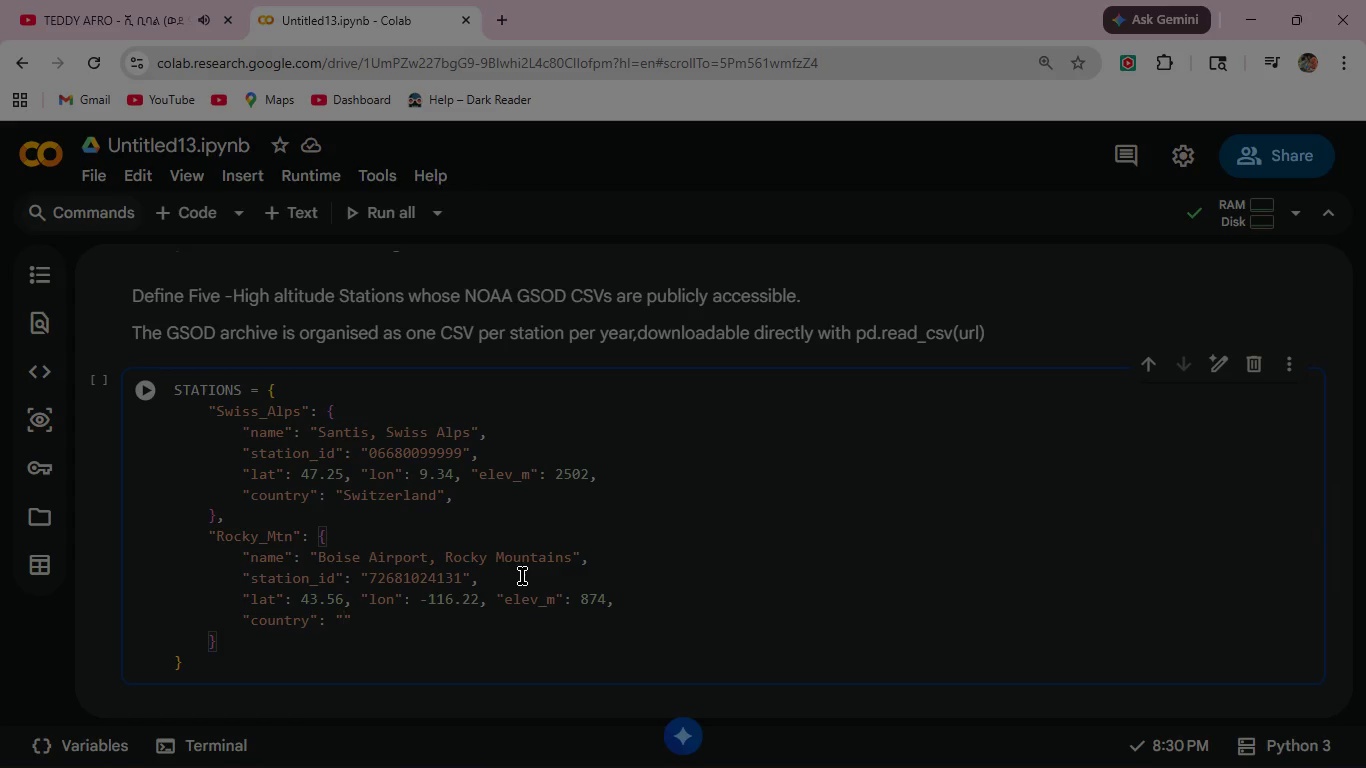 
type(USA)
 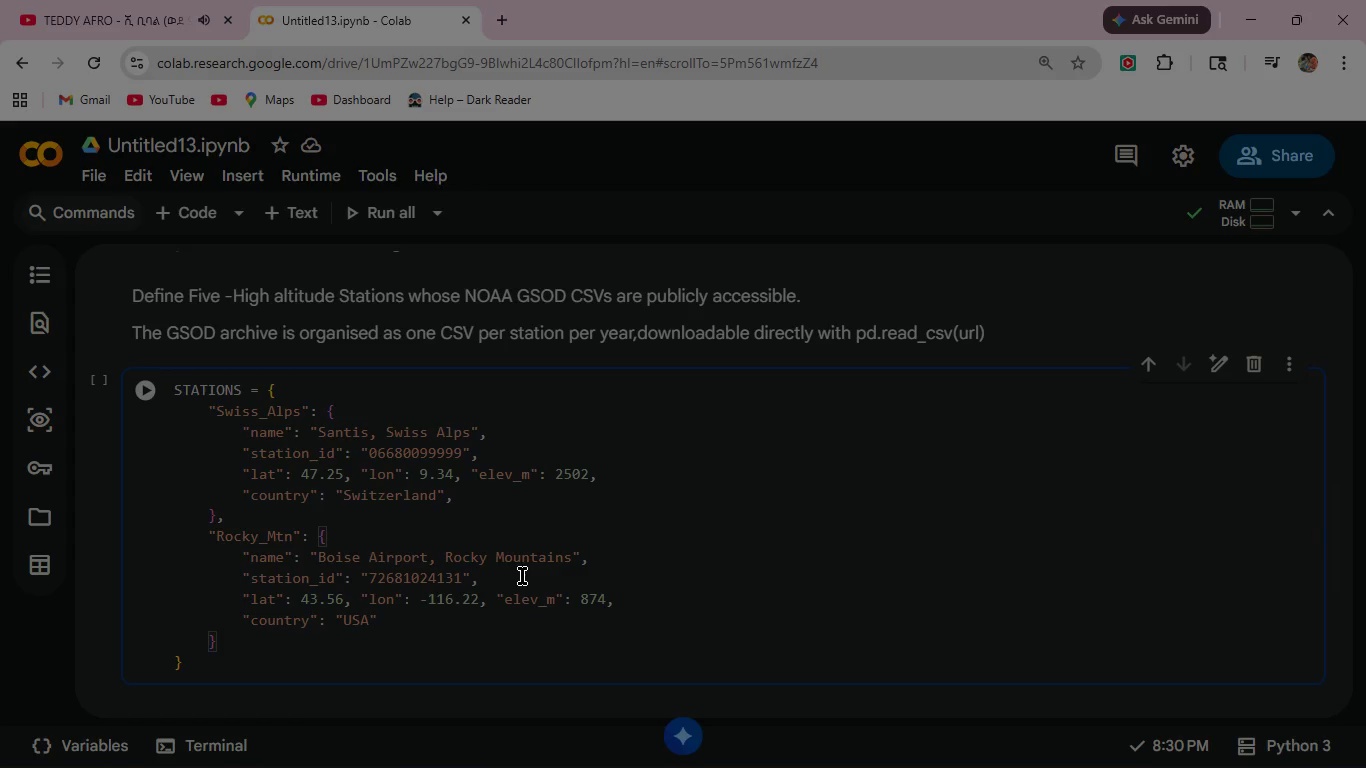 
key(ArrowRight)
 